 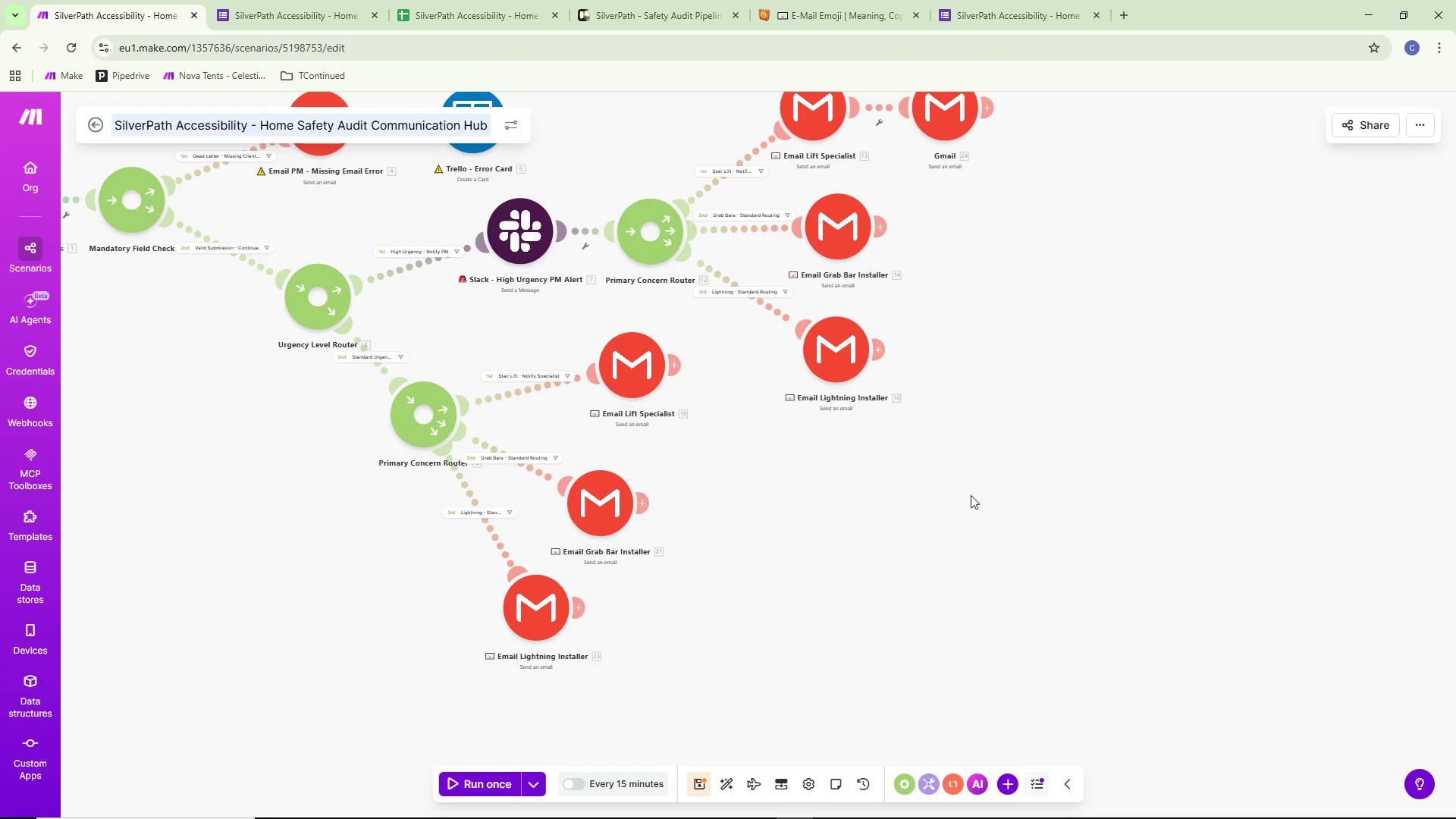 
left_click_drag(start_coordinate=[971, 495], to_coordinate=[1022, 610])
 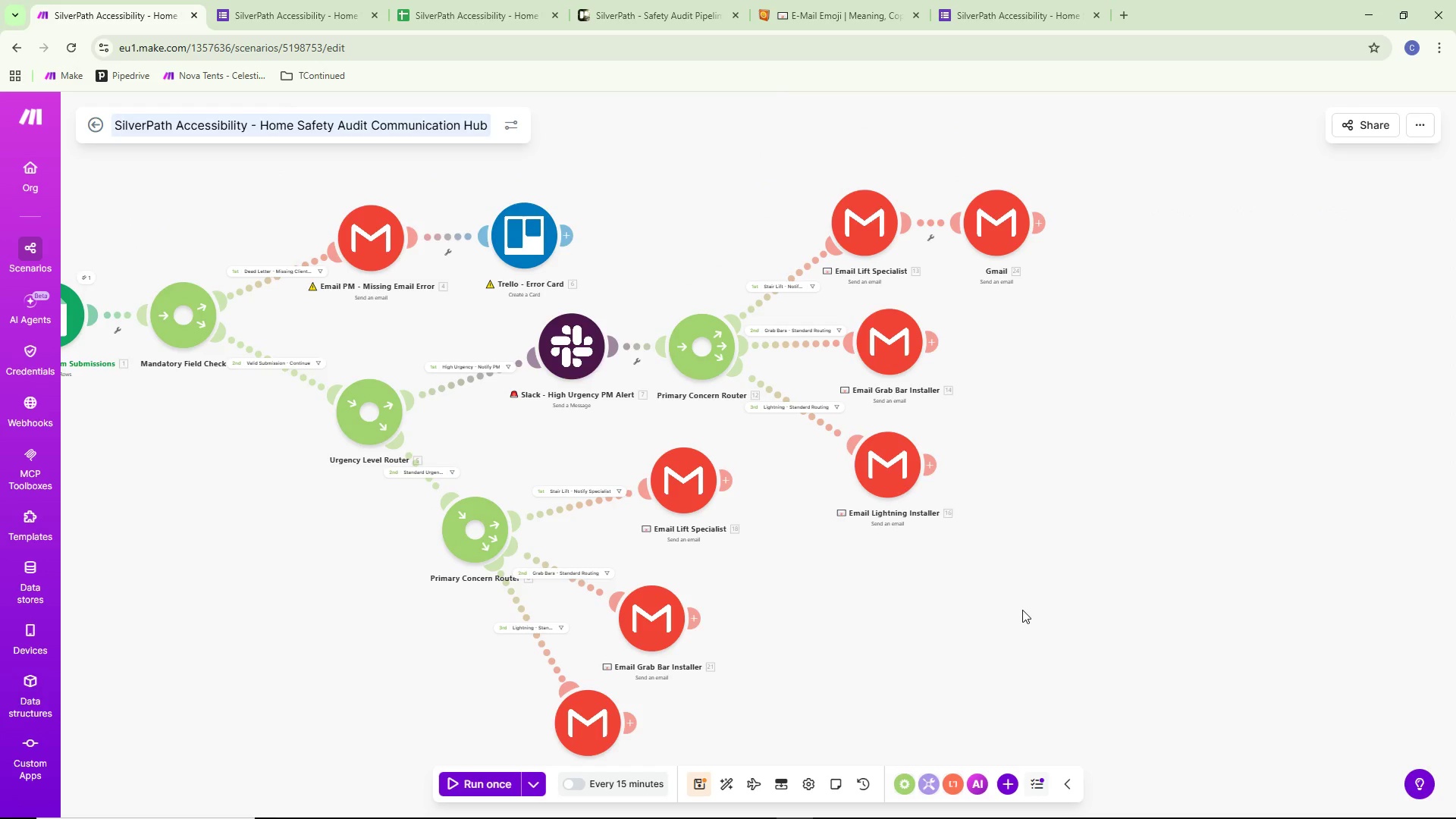 
scroll: coordinate [971, 495], scroll_direction: up, amount: 1.0
 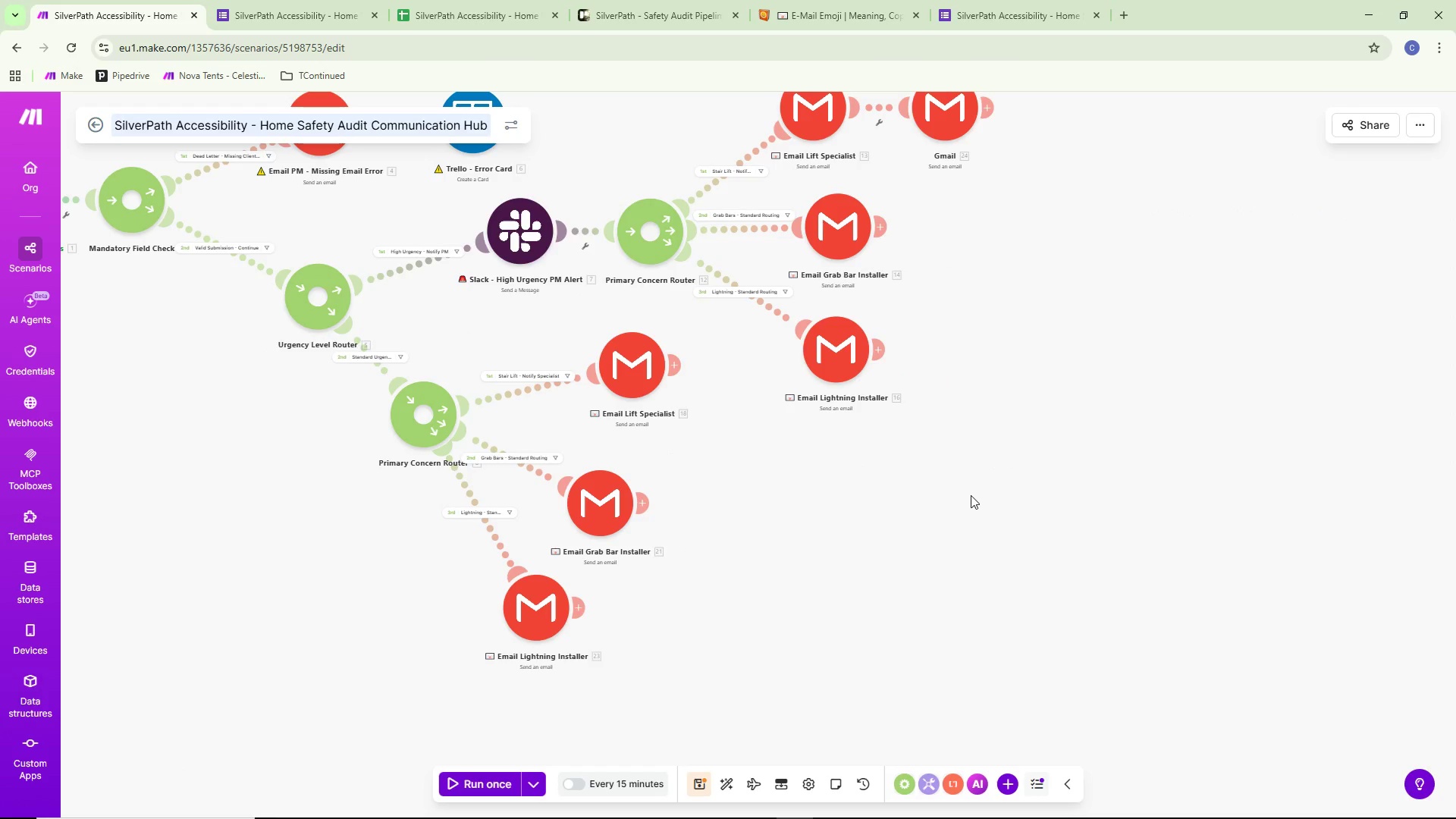 
left_click_drag(start_coordinate=[1022, 609], to_coordinate=[1099, 585])
 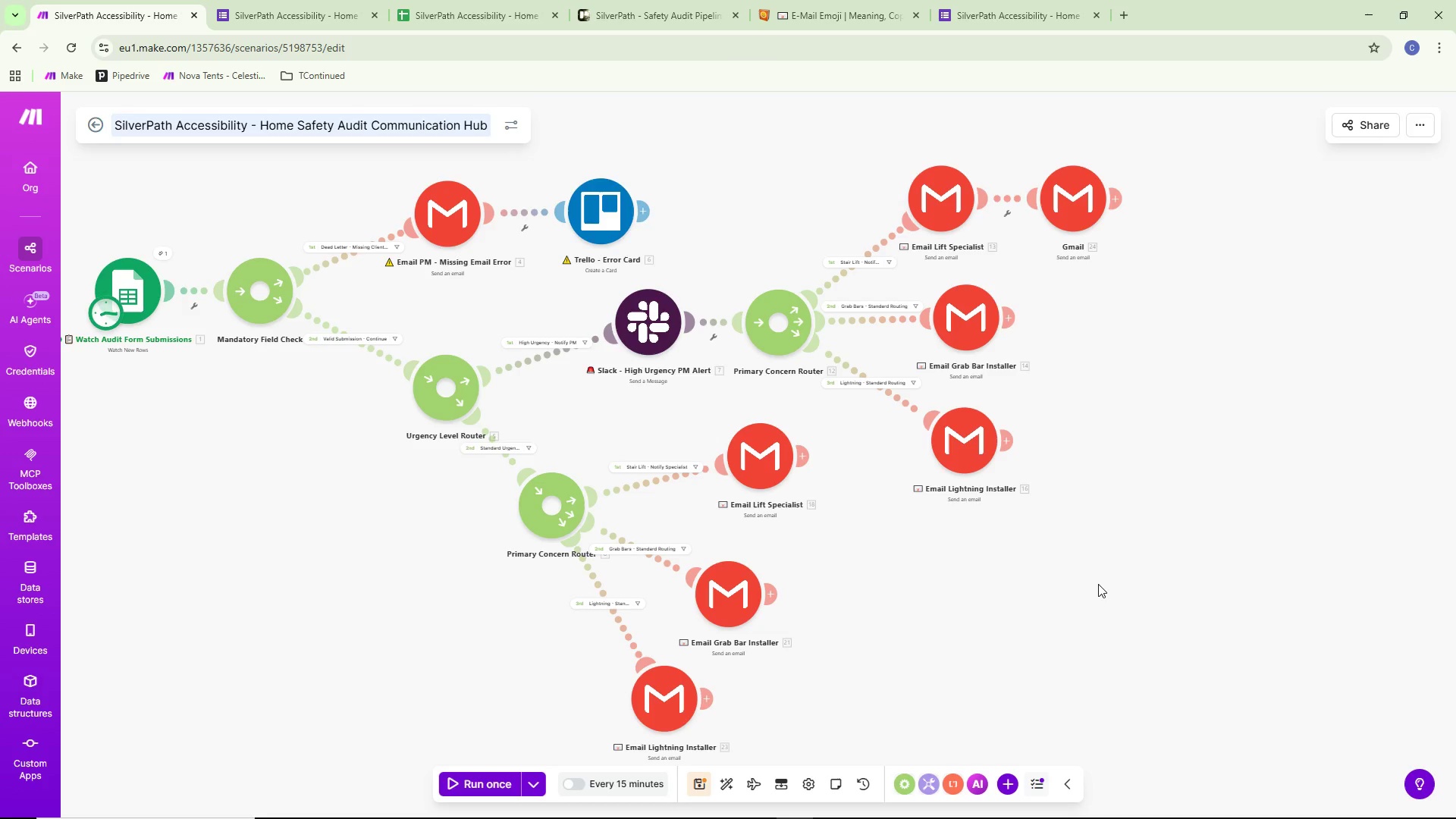 
wait(11.44)
 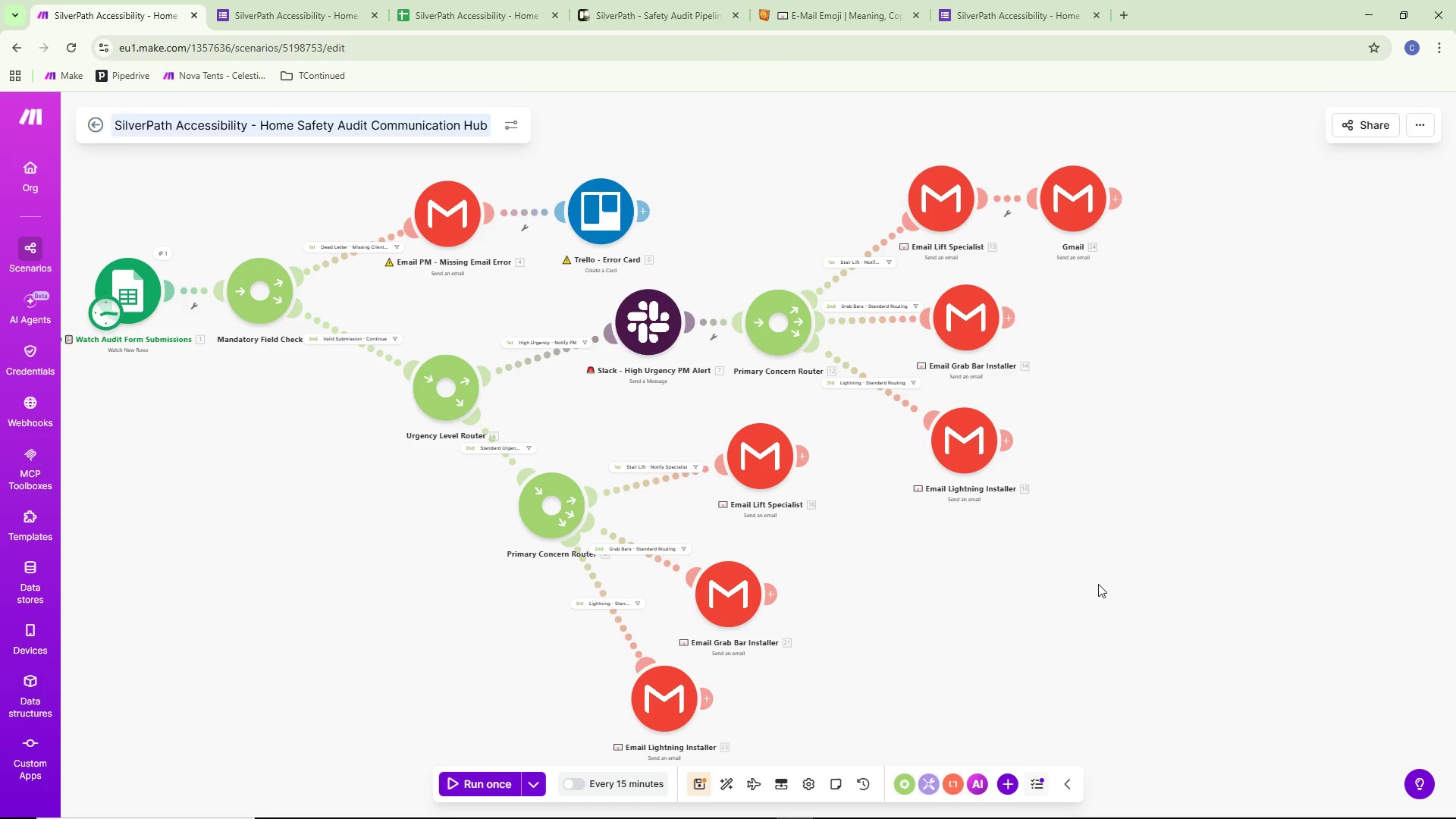 
left_click_drag(start_coordinate=[1106, 570], to_coordinate=[1167, 557])
 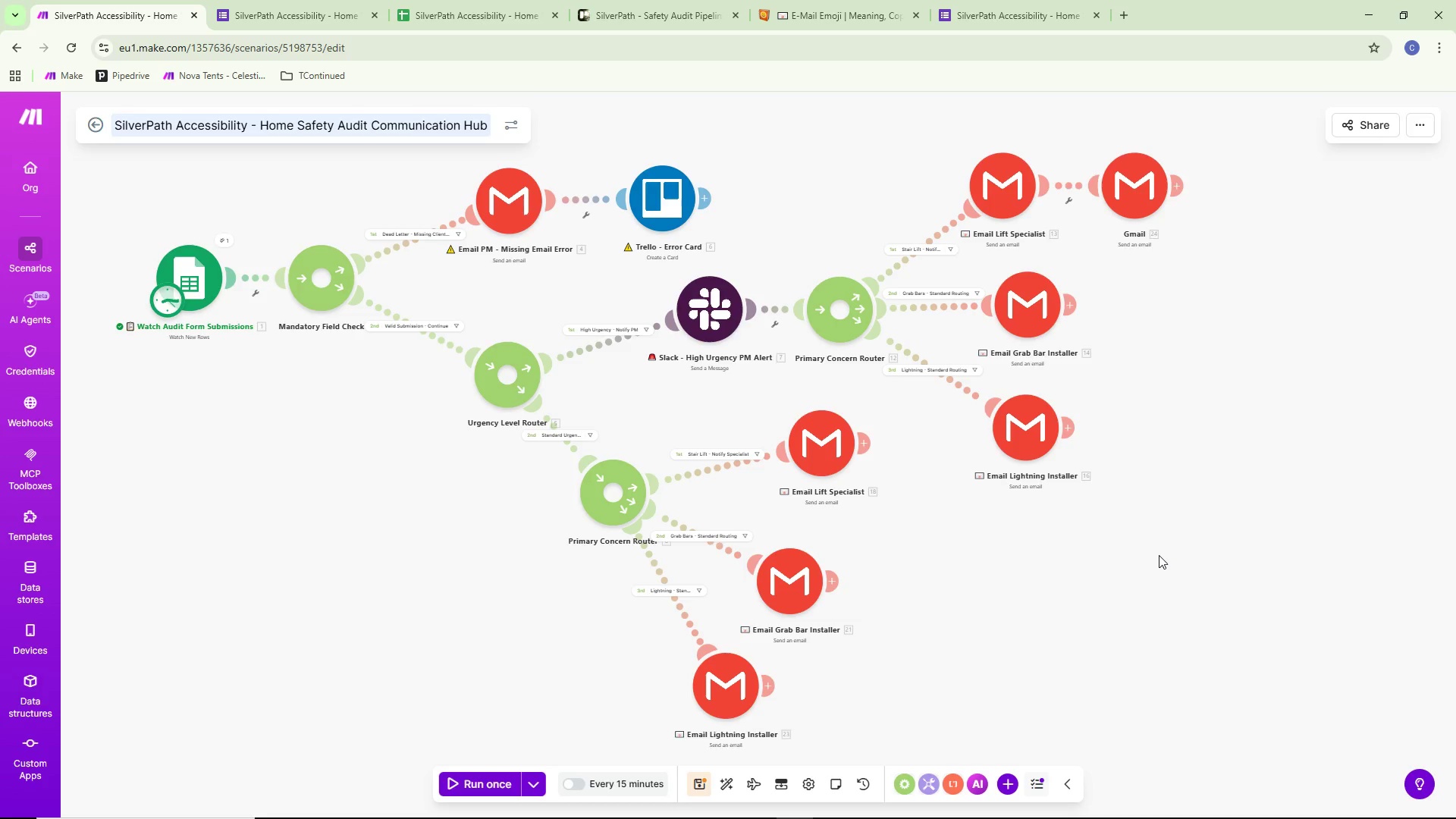 
left_click_drag(start_coordinate=[1166, 557], to_coordinate=[1126, 554])
 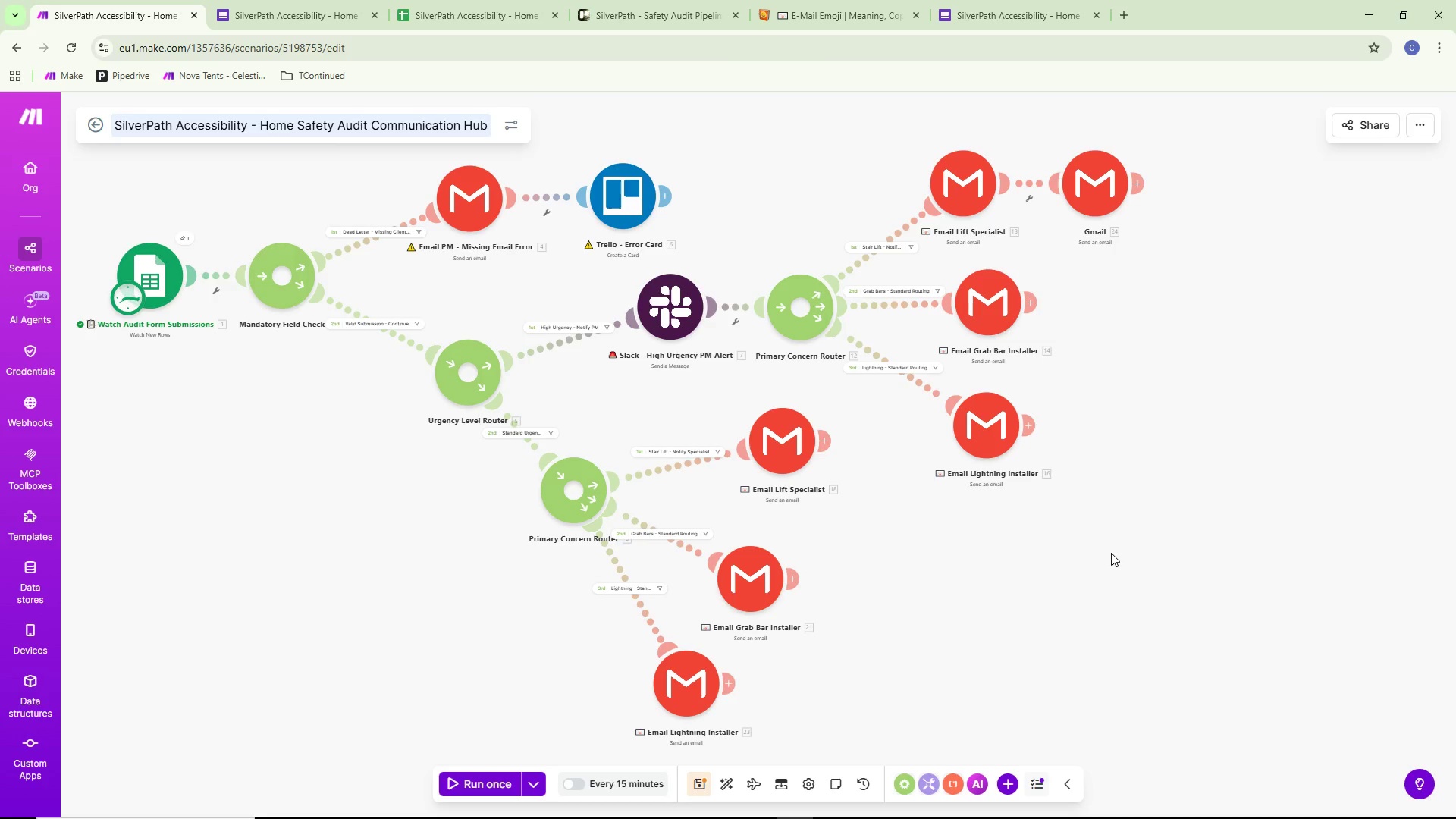 
wait(22.55)
 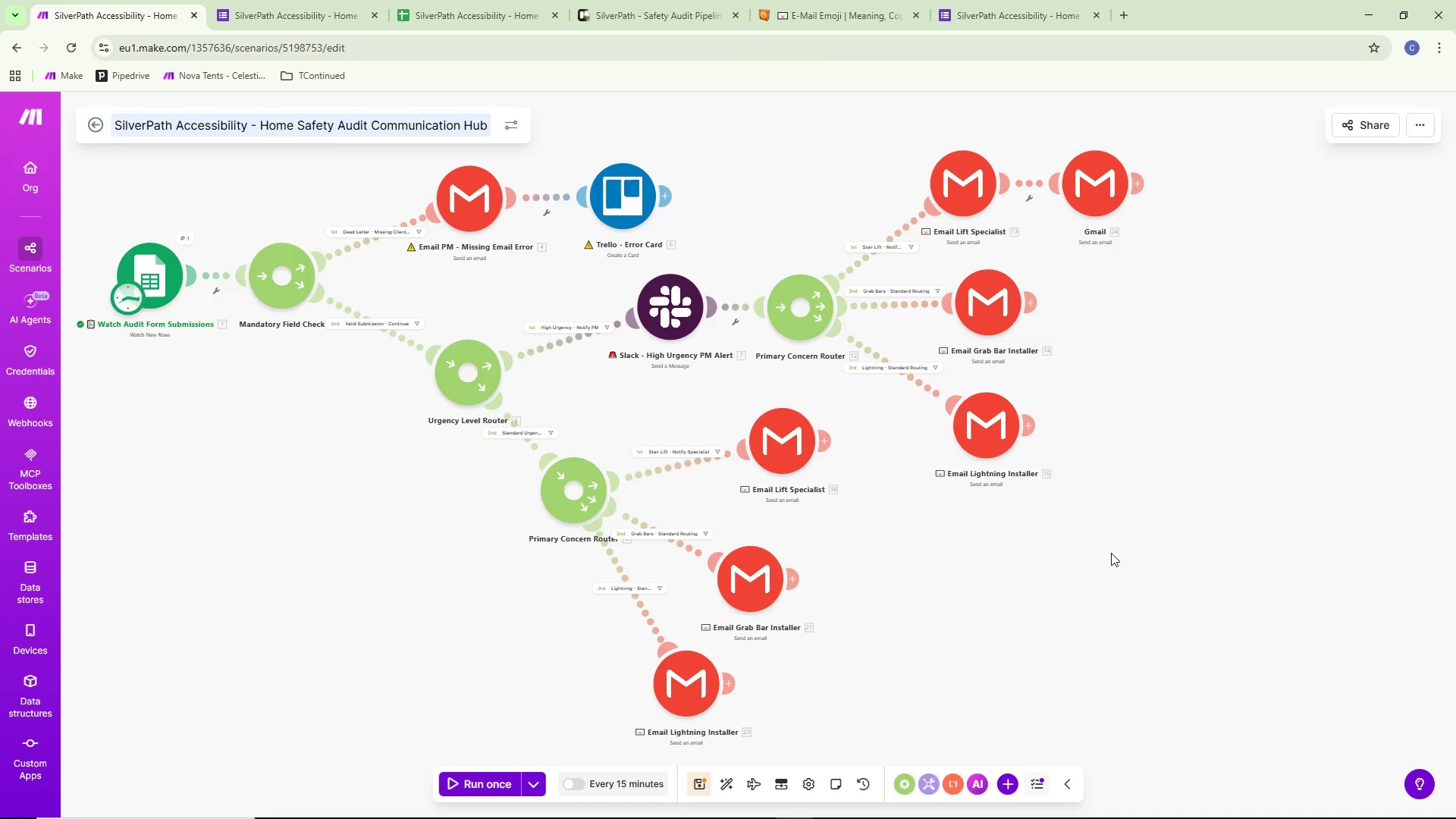 
left_click_drag(start_coordinate=[1131, 582], to_coordinate=[1126, 676])
 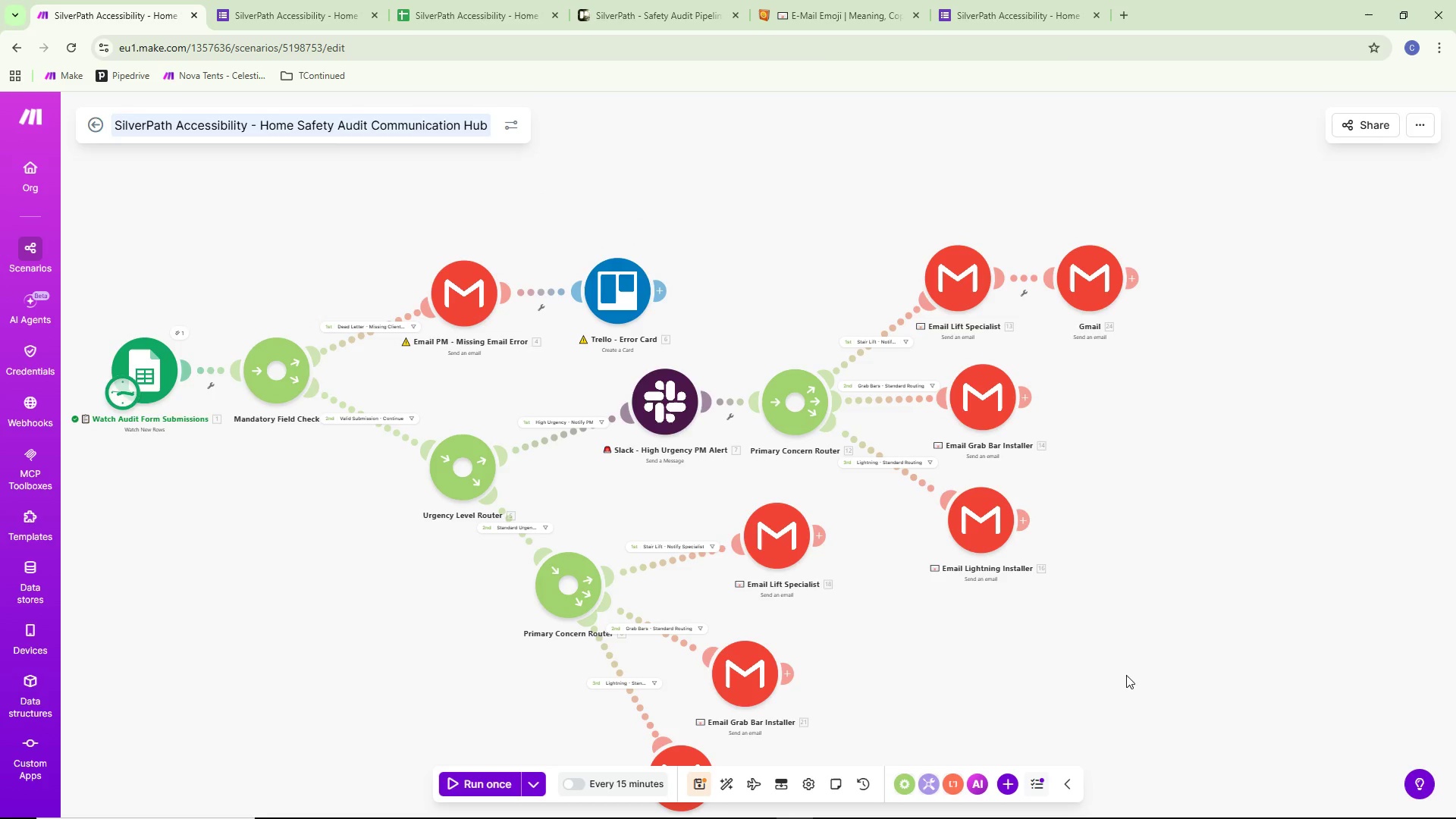 
left_click_drag(start_coordinate=[1126, 675], to_coordinate=[1116, 586])
 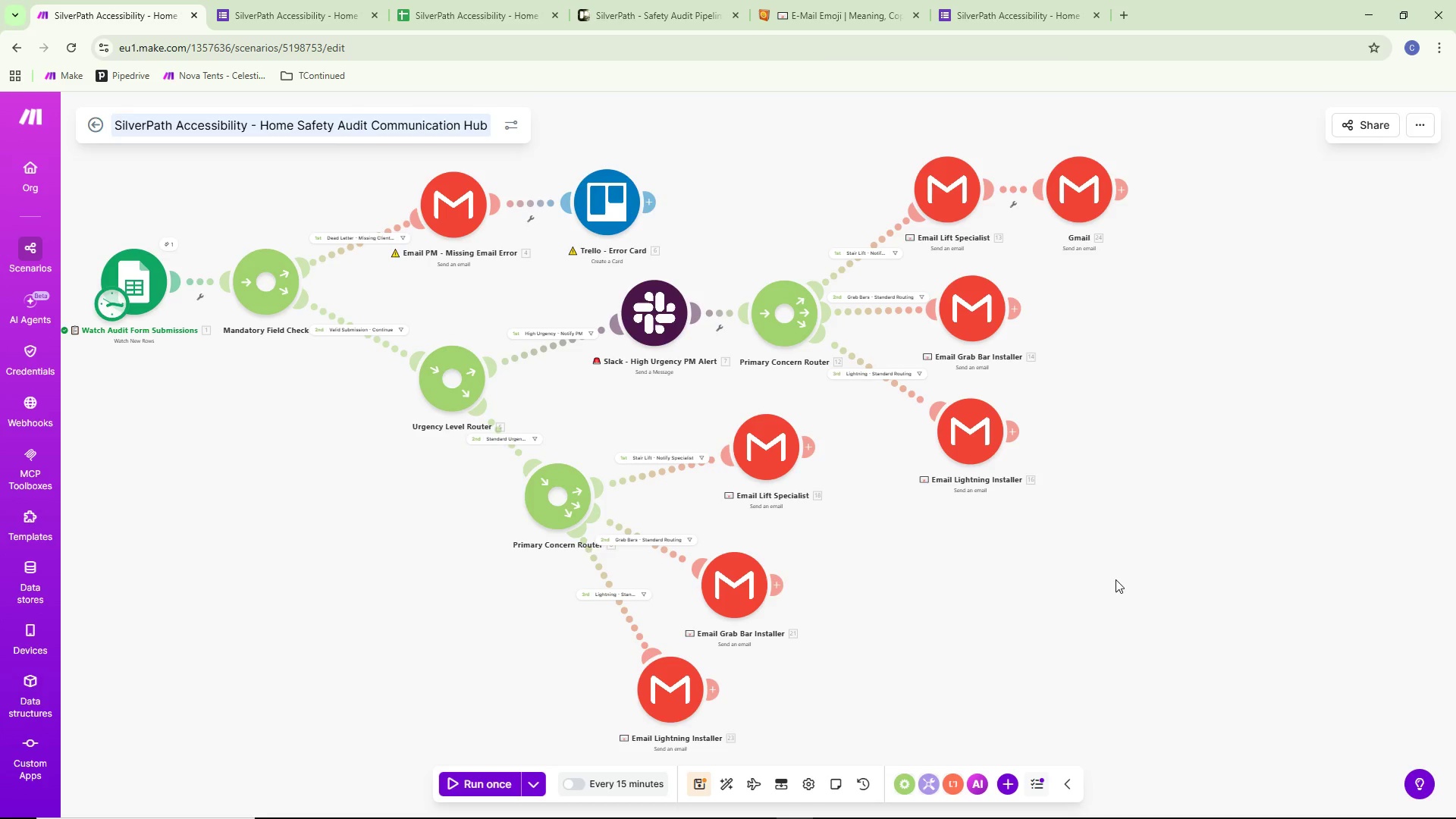 
left_click_drag(start_coordinate=[1116, 579], to_coordinate=[1127, 579])
 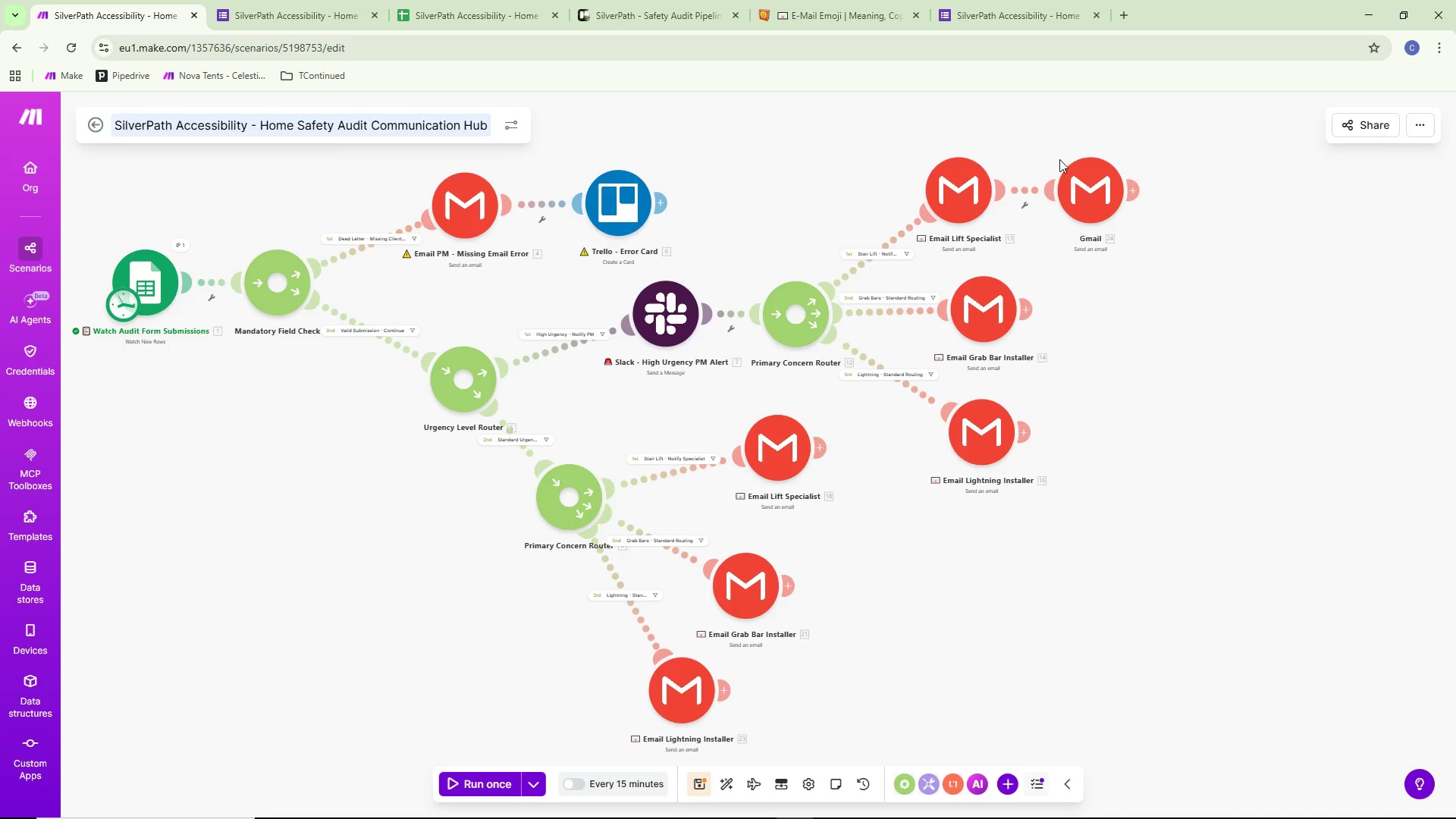 
wait(5.23)
 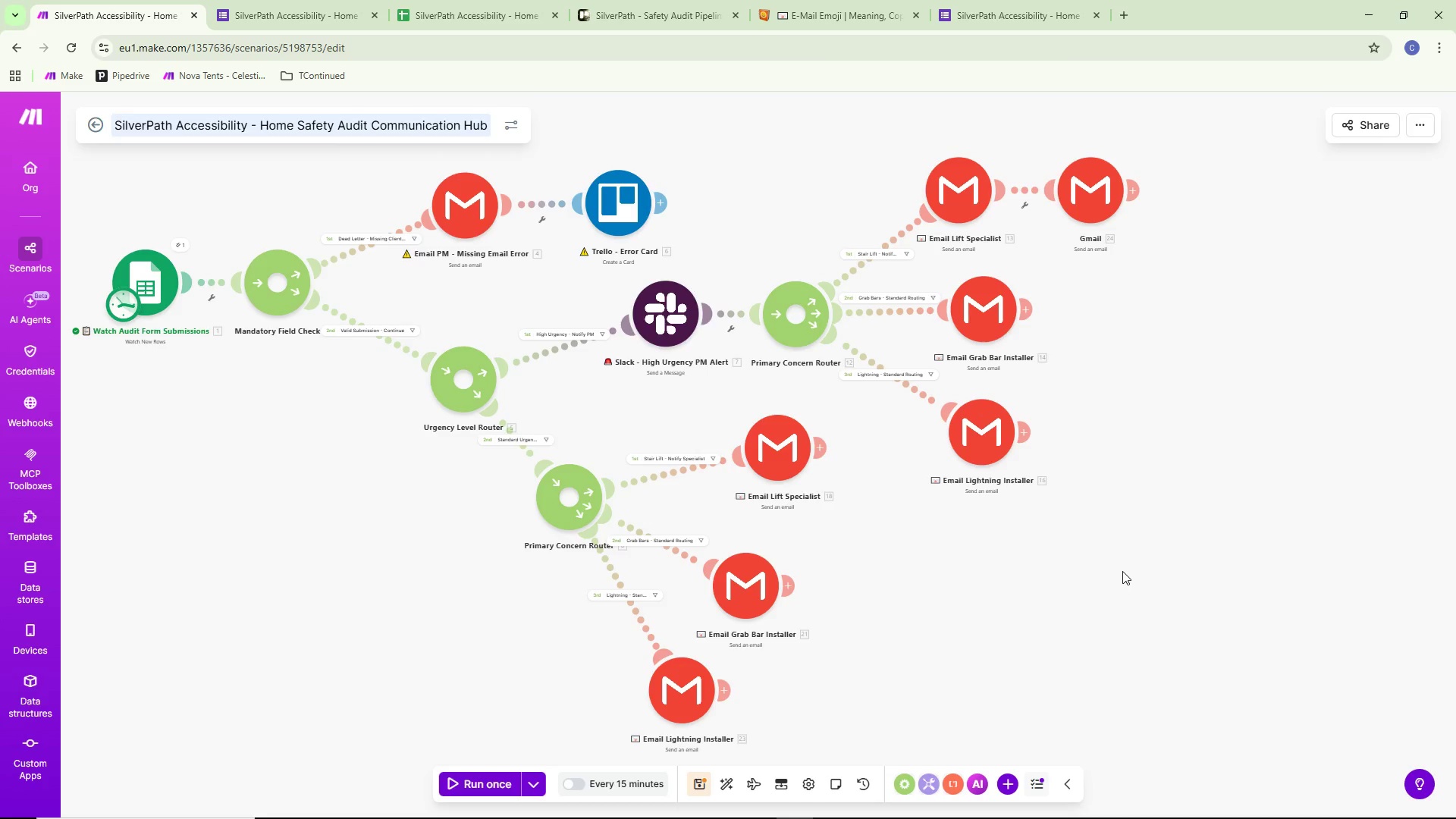 
left_click([1034, 318])
 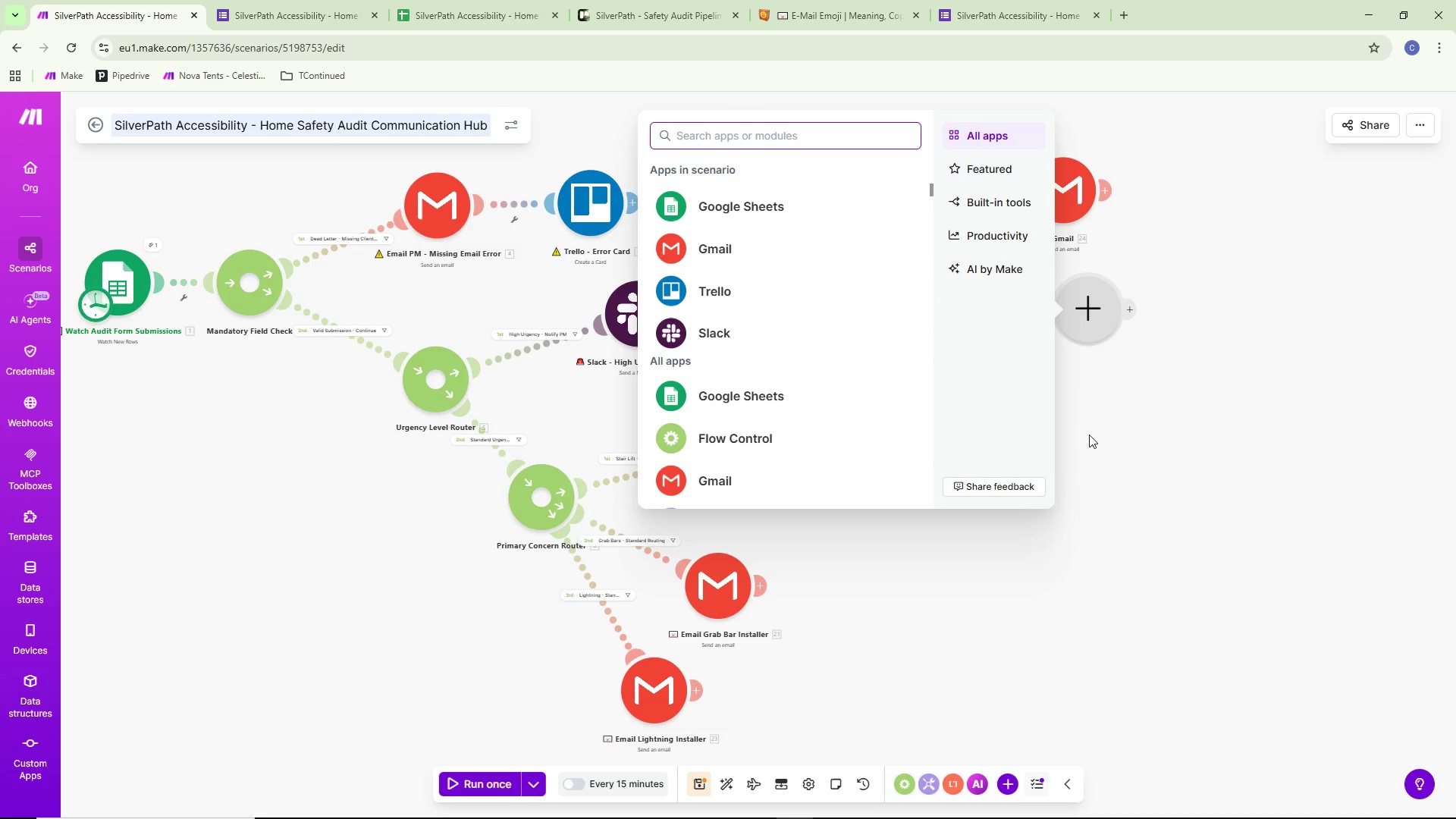 
left_click([799, 262])
 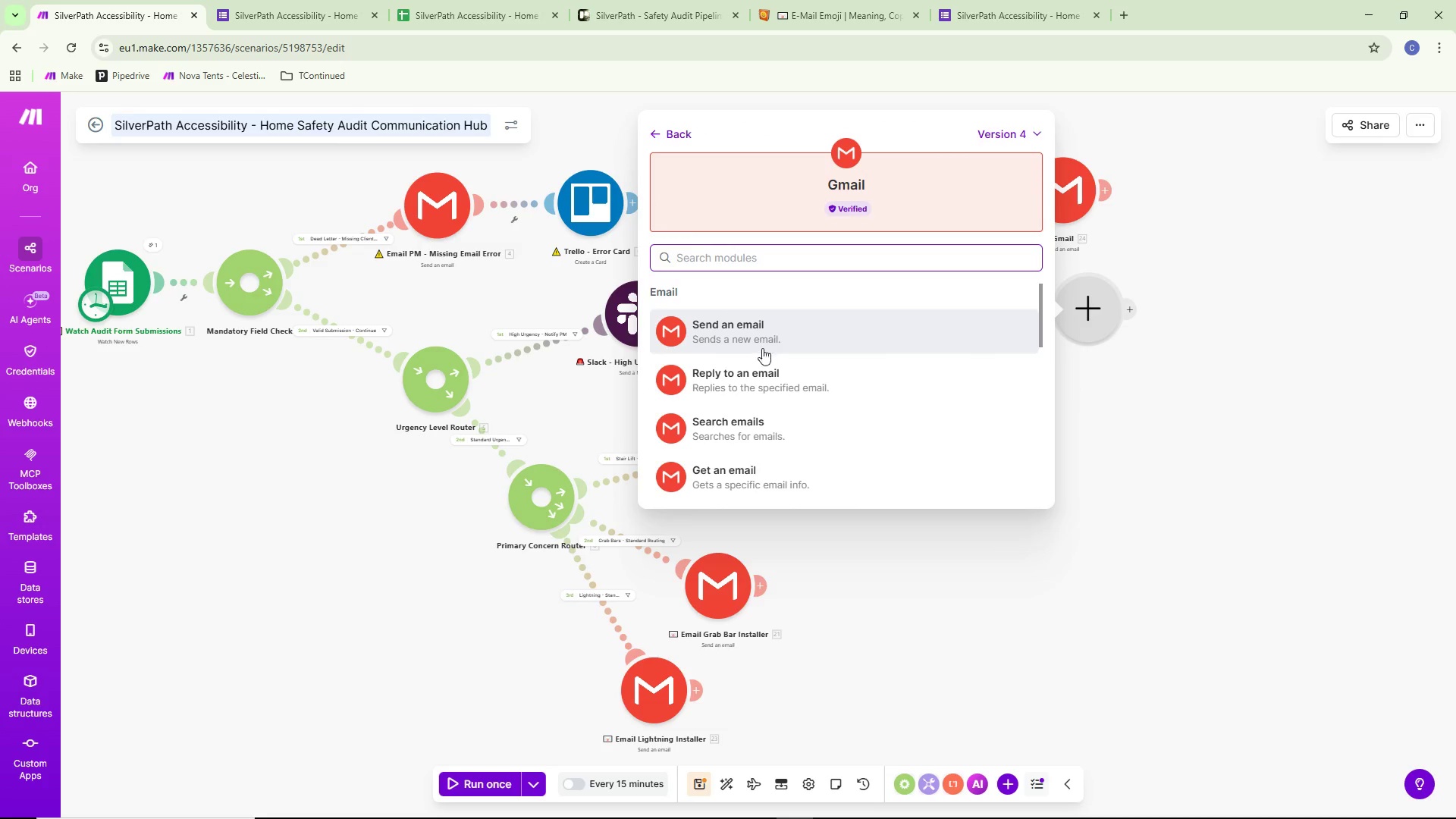 
left_click([766, 312])
 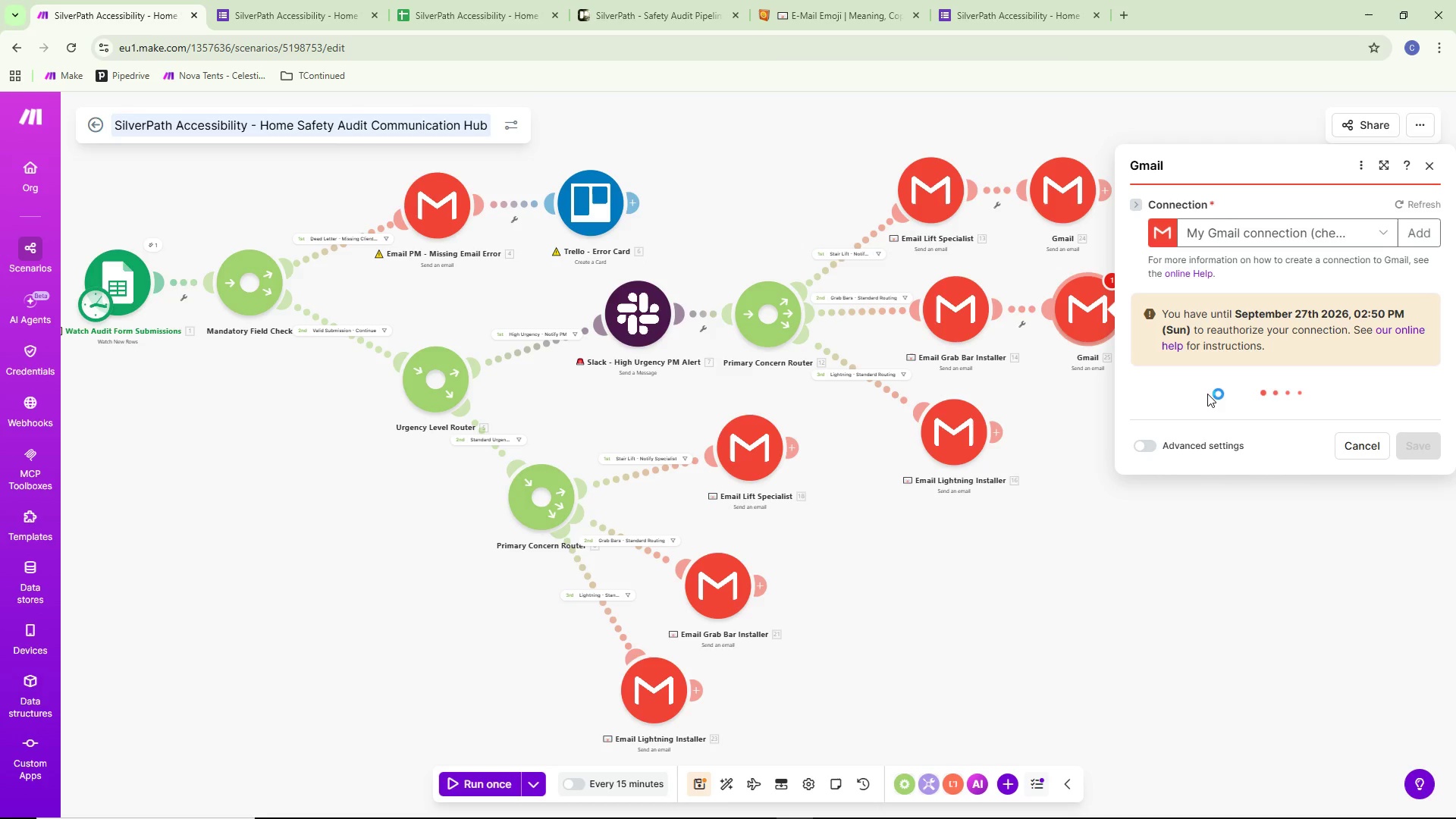 
wait(5.66)
 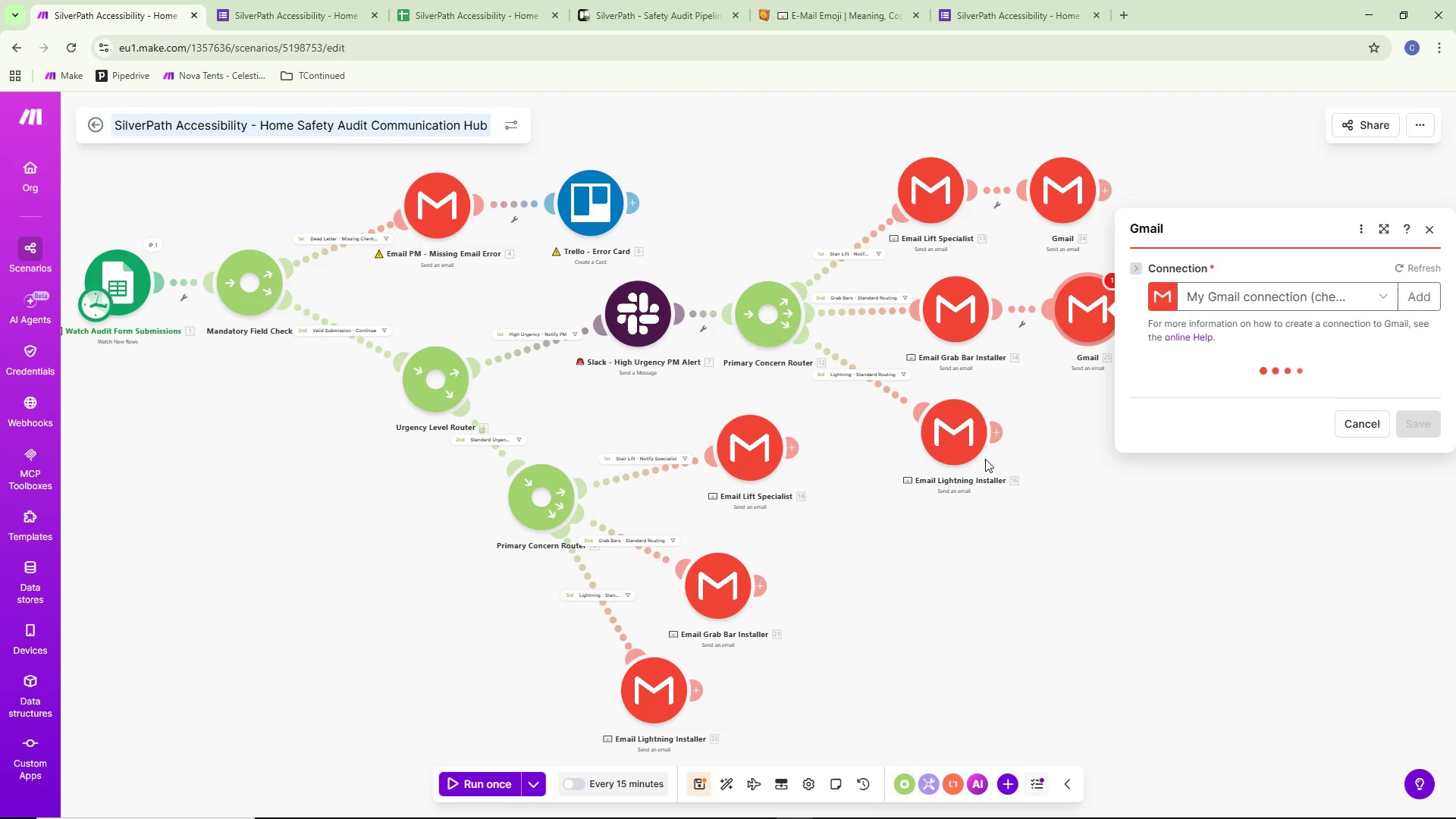 
left_click([1178, 361])
 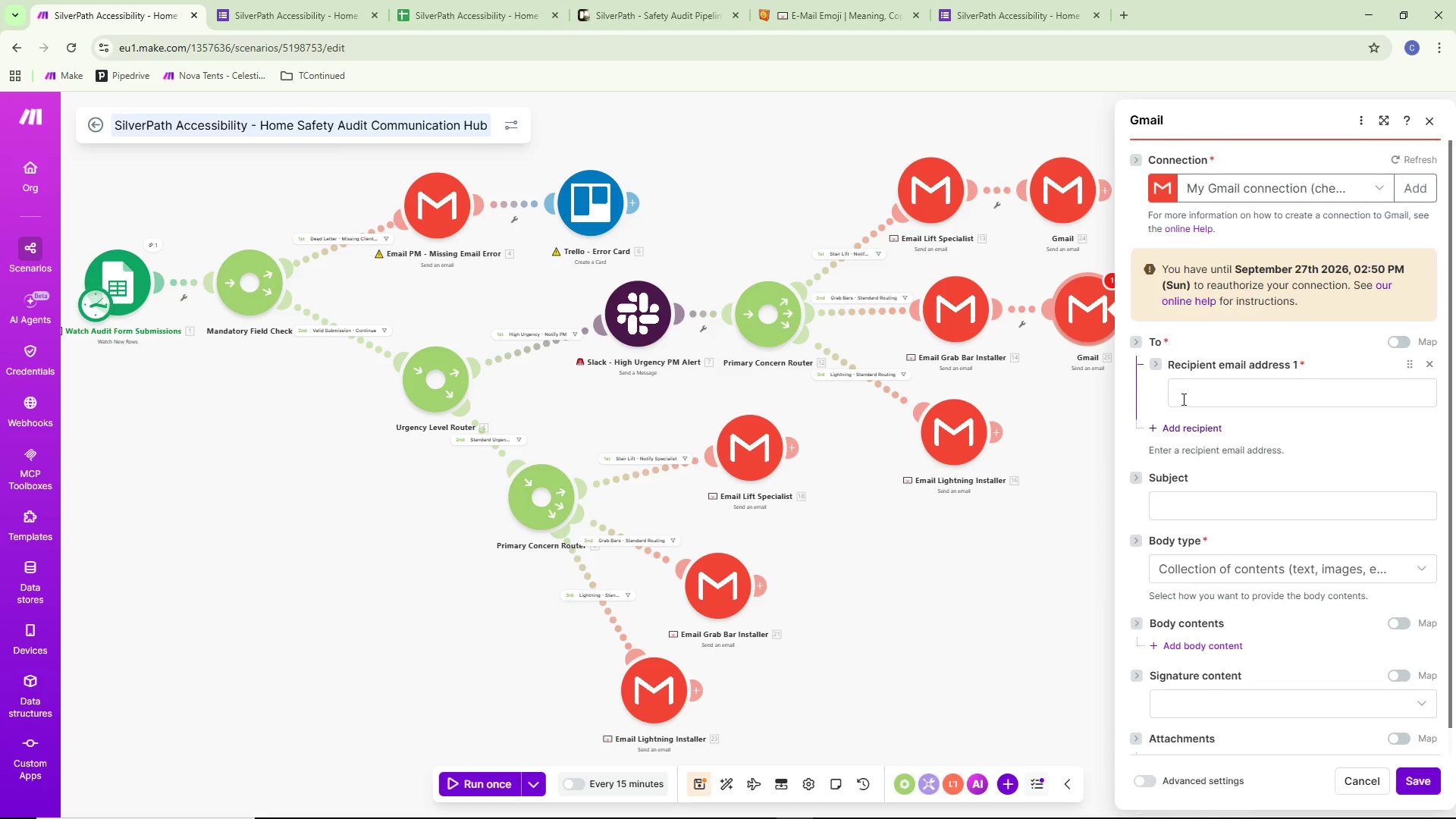 
left_click([1182, 400])
 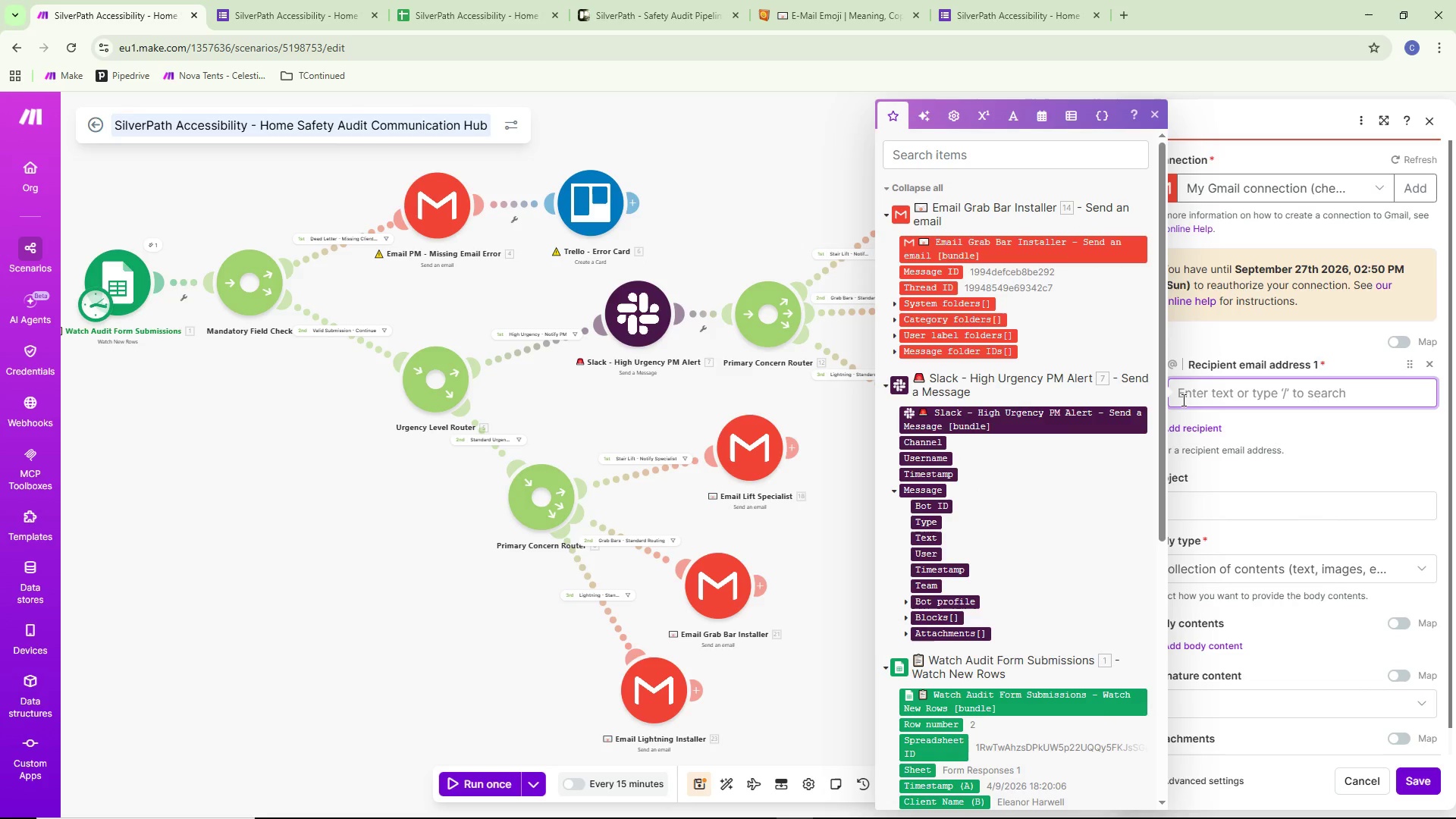 
type(chest)
key(Backspace)
type(waps2@gmail.com)
 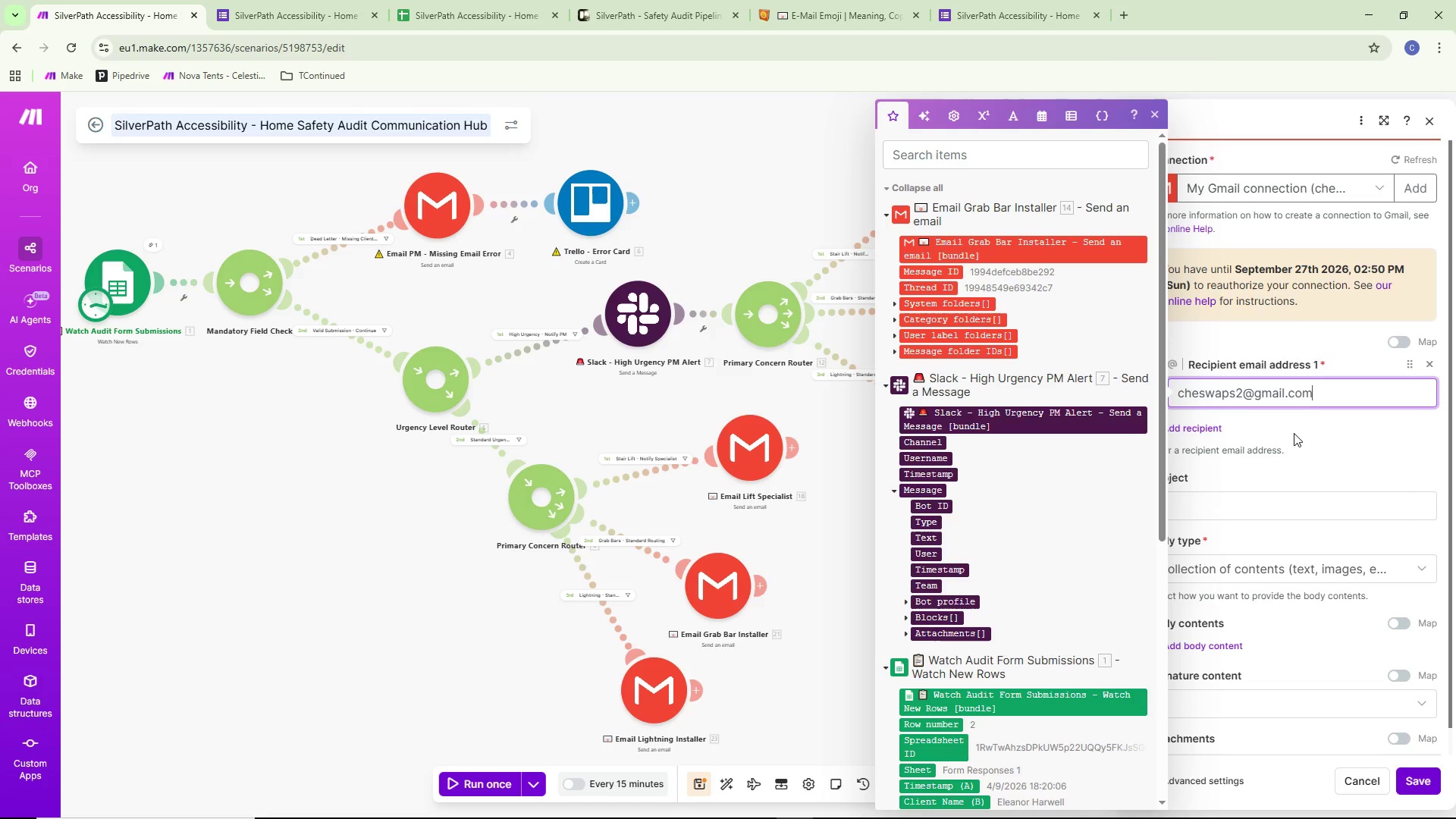 
left_click([1326, 435])
 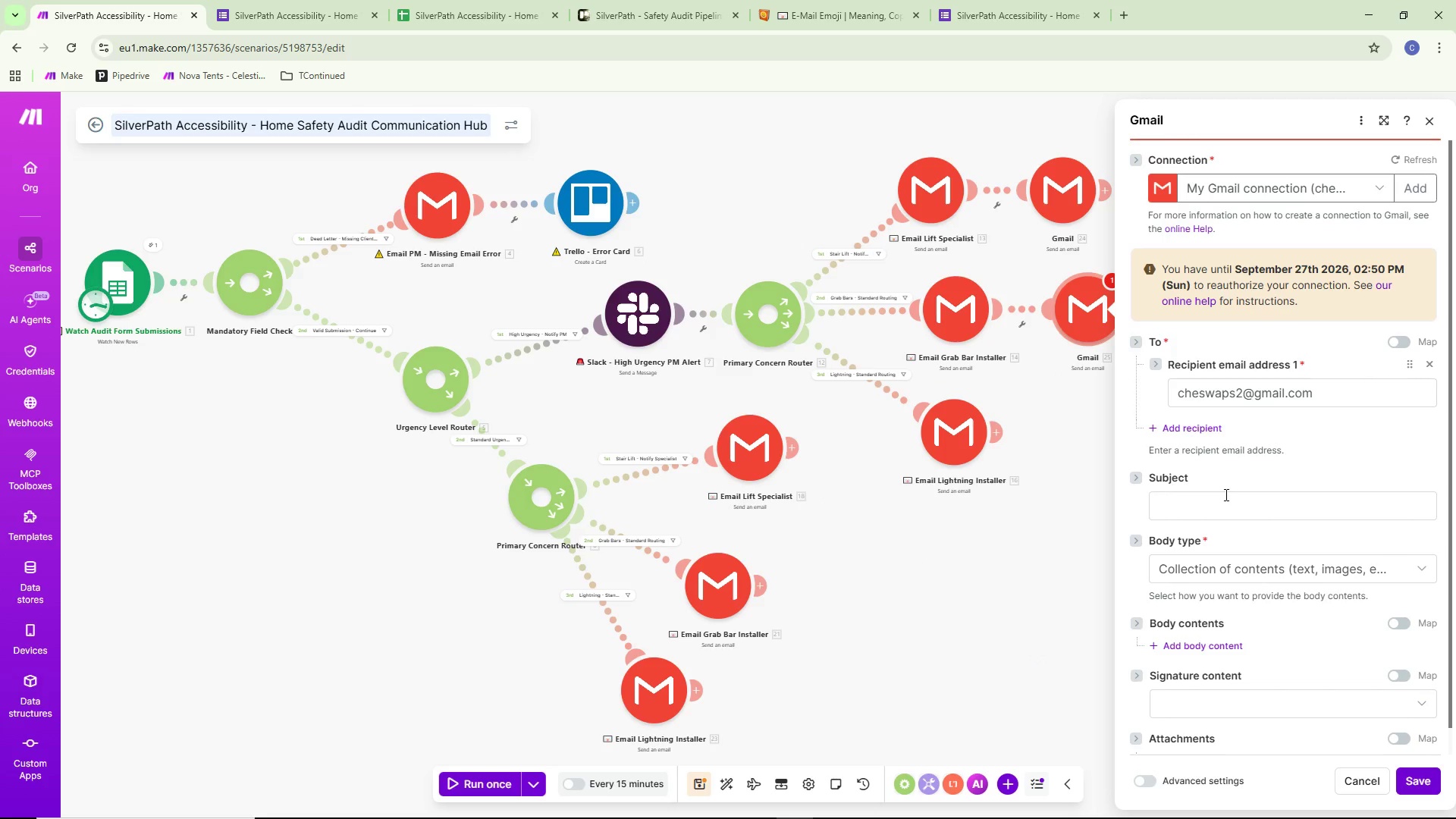 
left_click([1216, 501])
 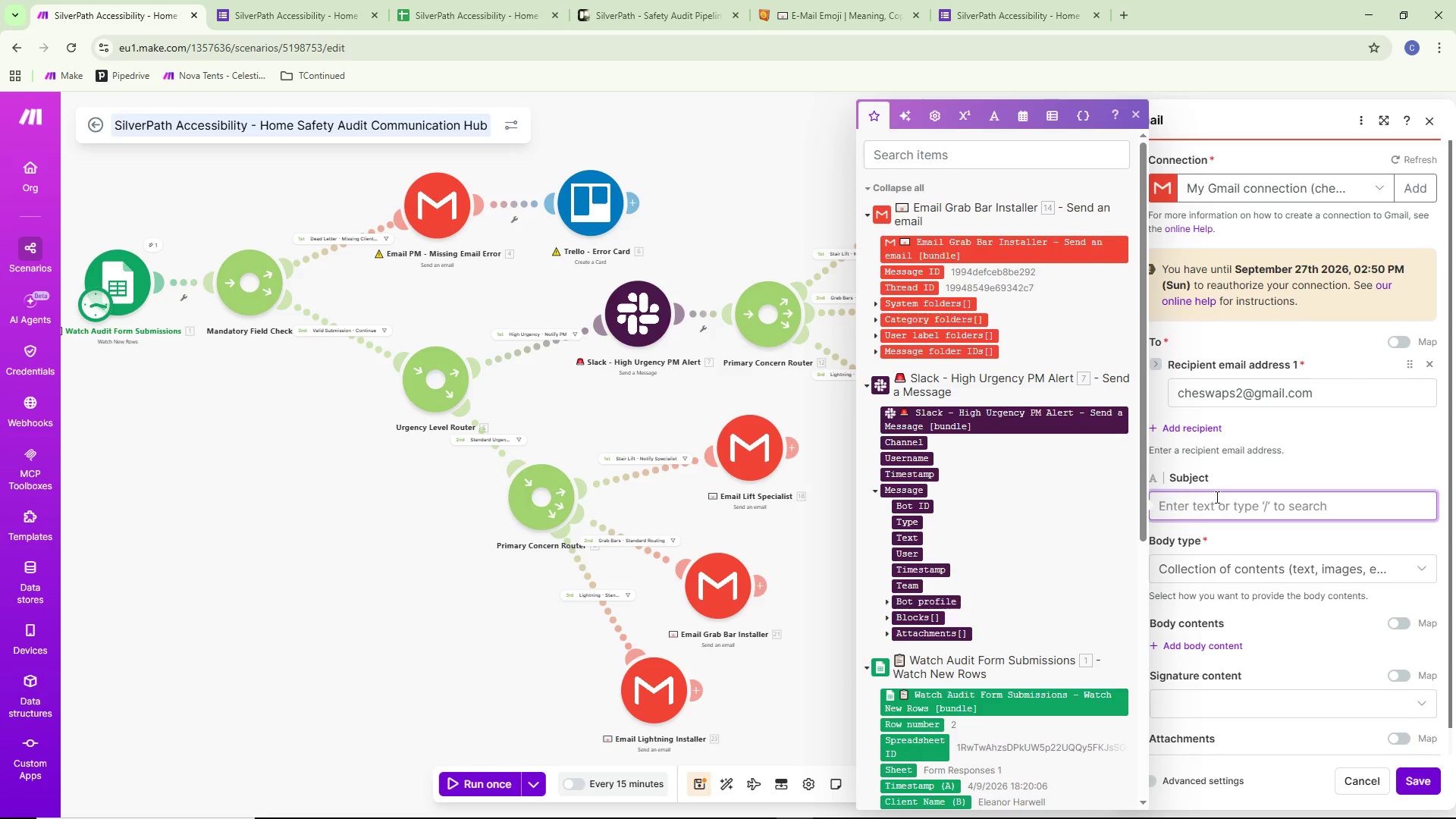 
left_click([1307, 442])
 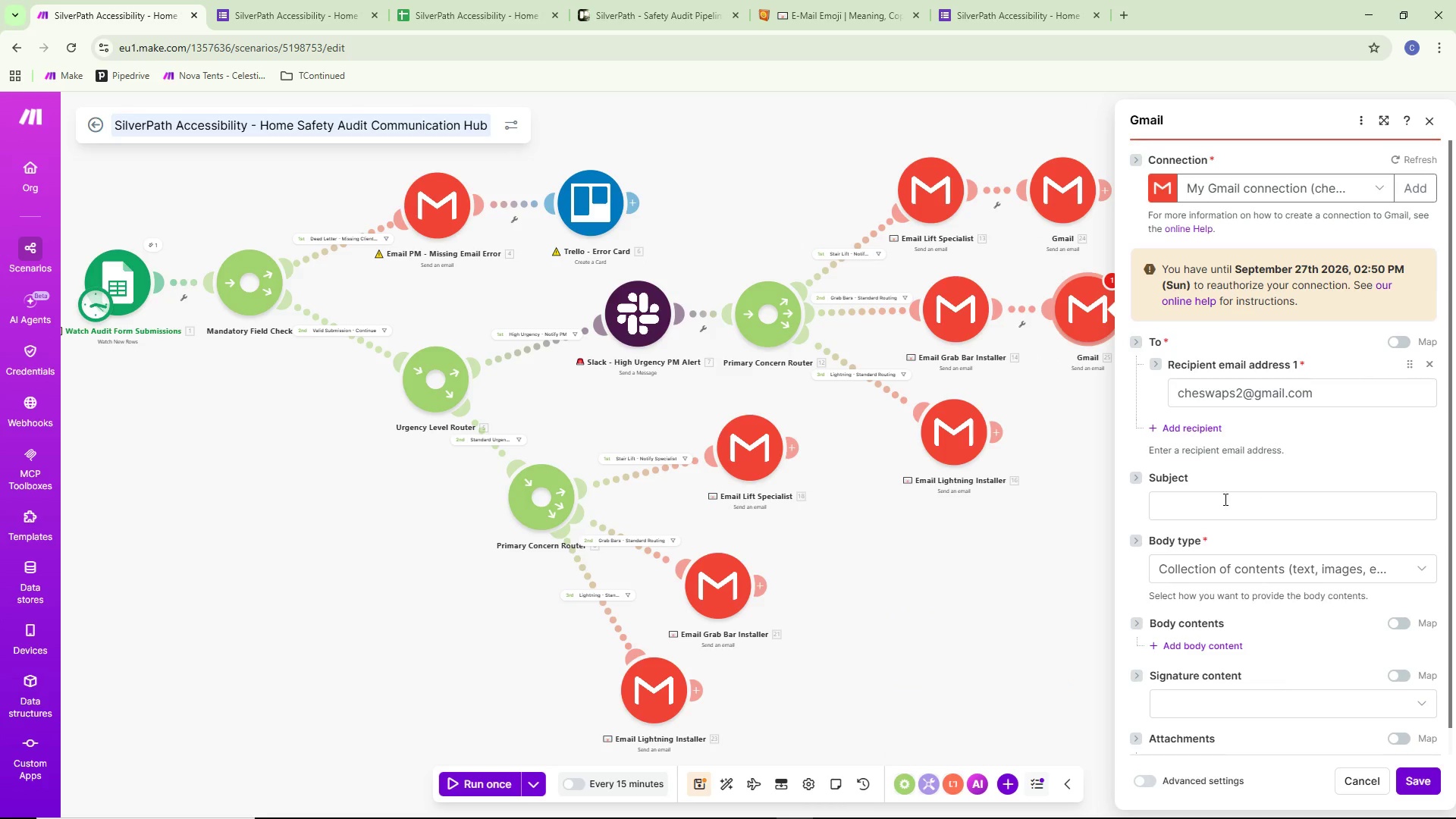 
left_click([1220, 502])
 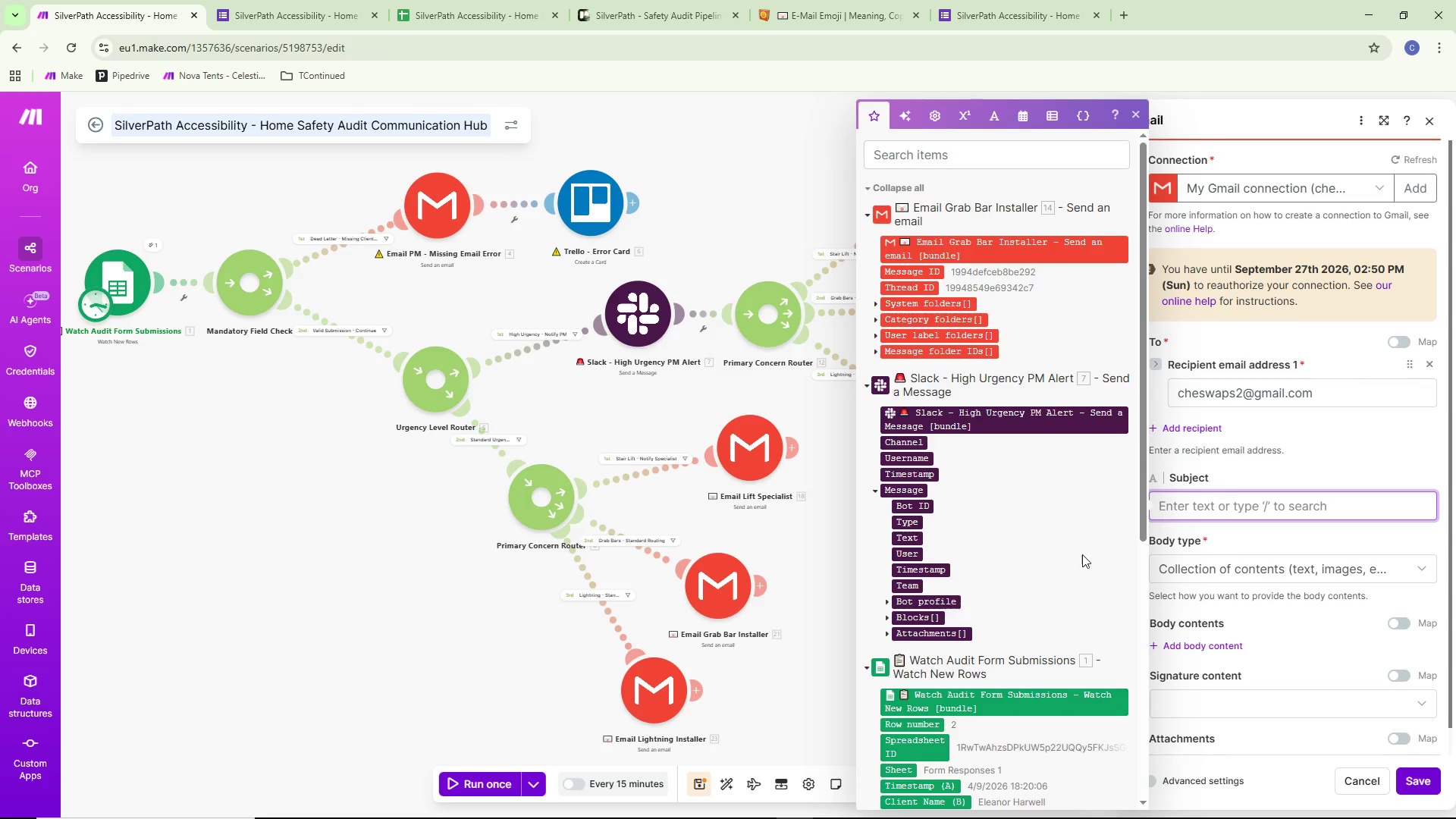 
scroll: coordinate [983, 570], scroll_direction: down, amount: 2.0
 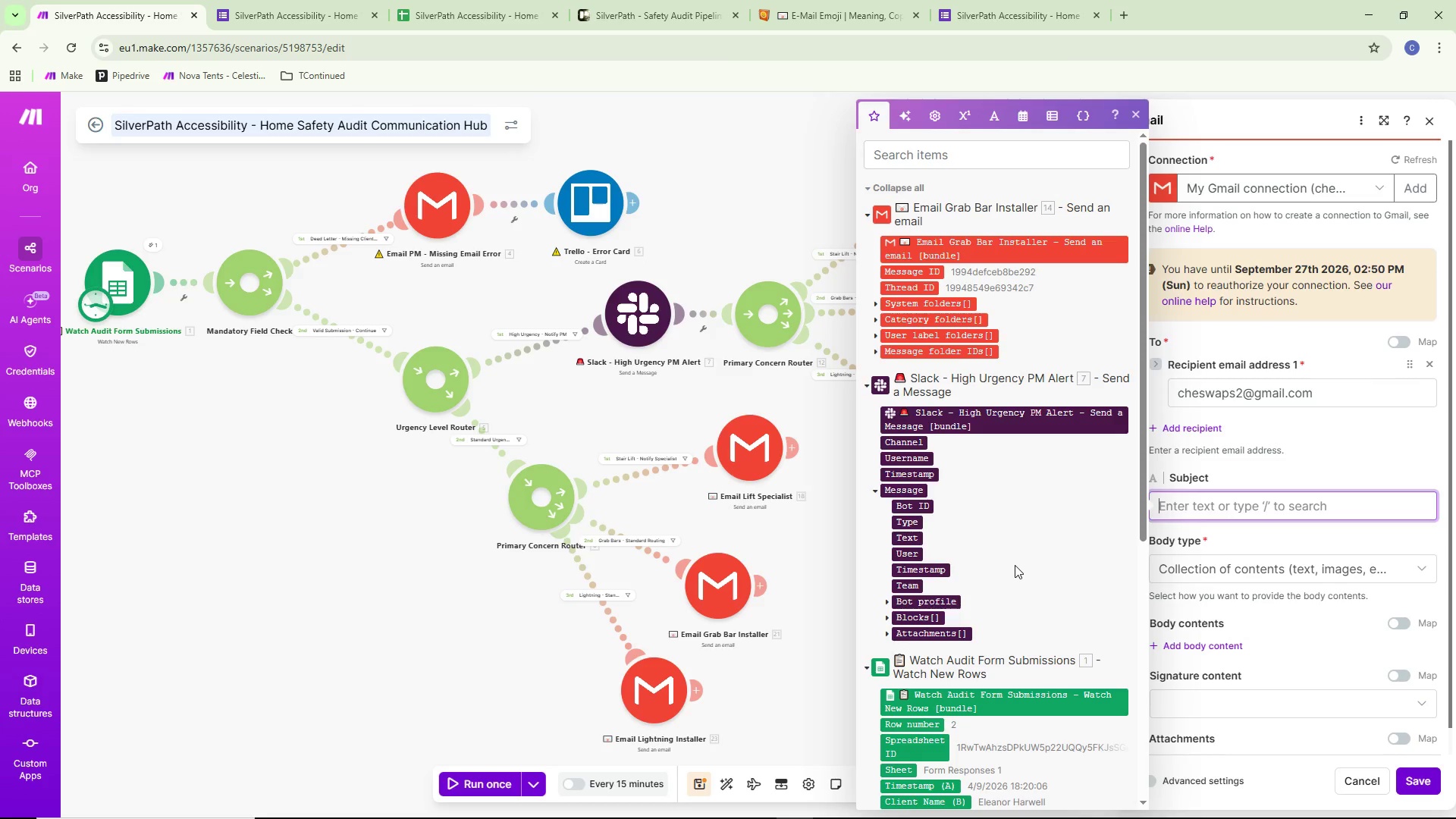 
wait(24.35)
 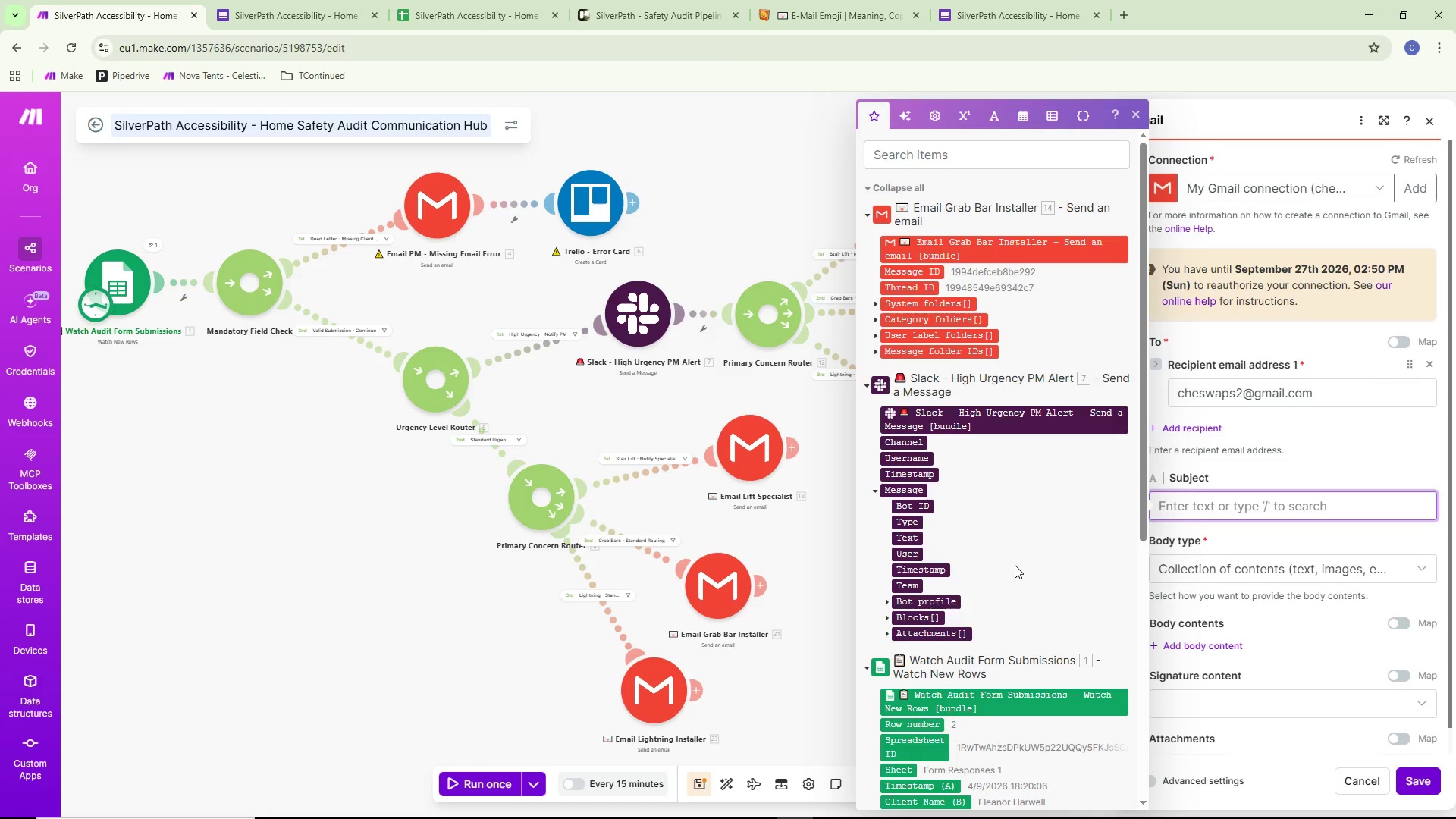 
double_click([1082, 166])
 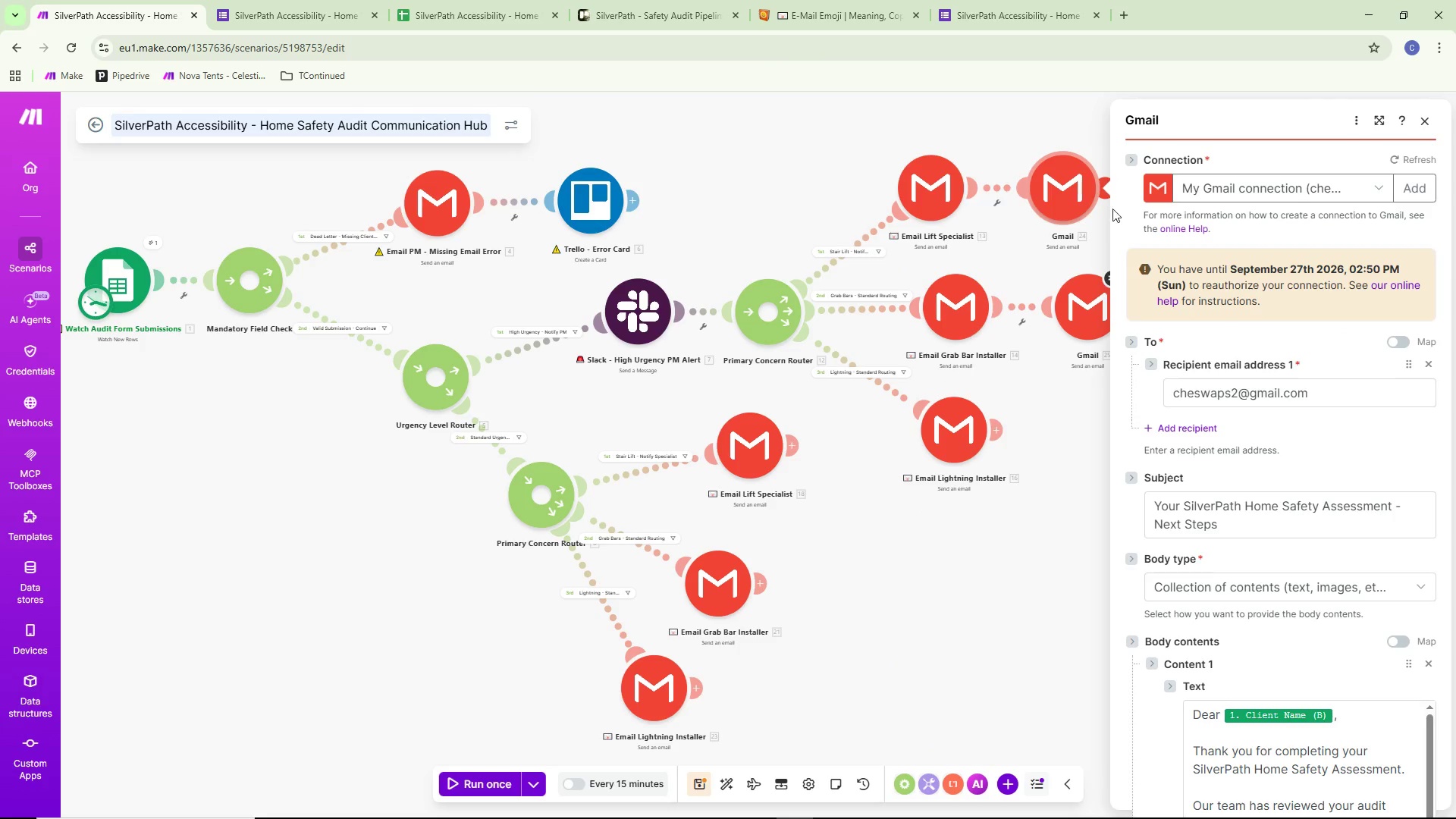 
scroll: coordinate [1286, 457], scroll_direction: down, amount: 1.0
 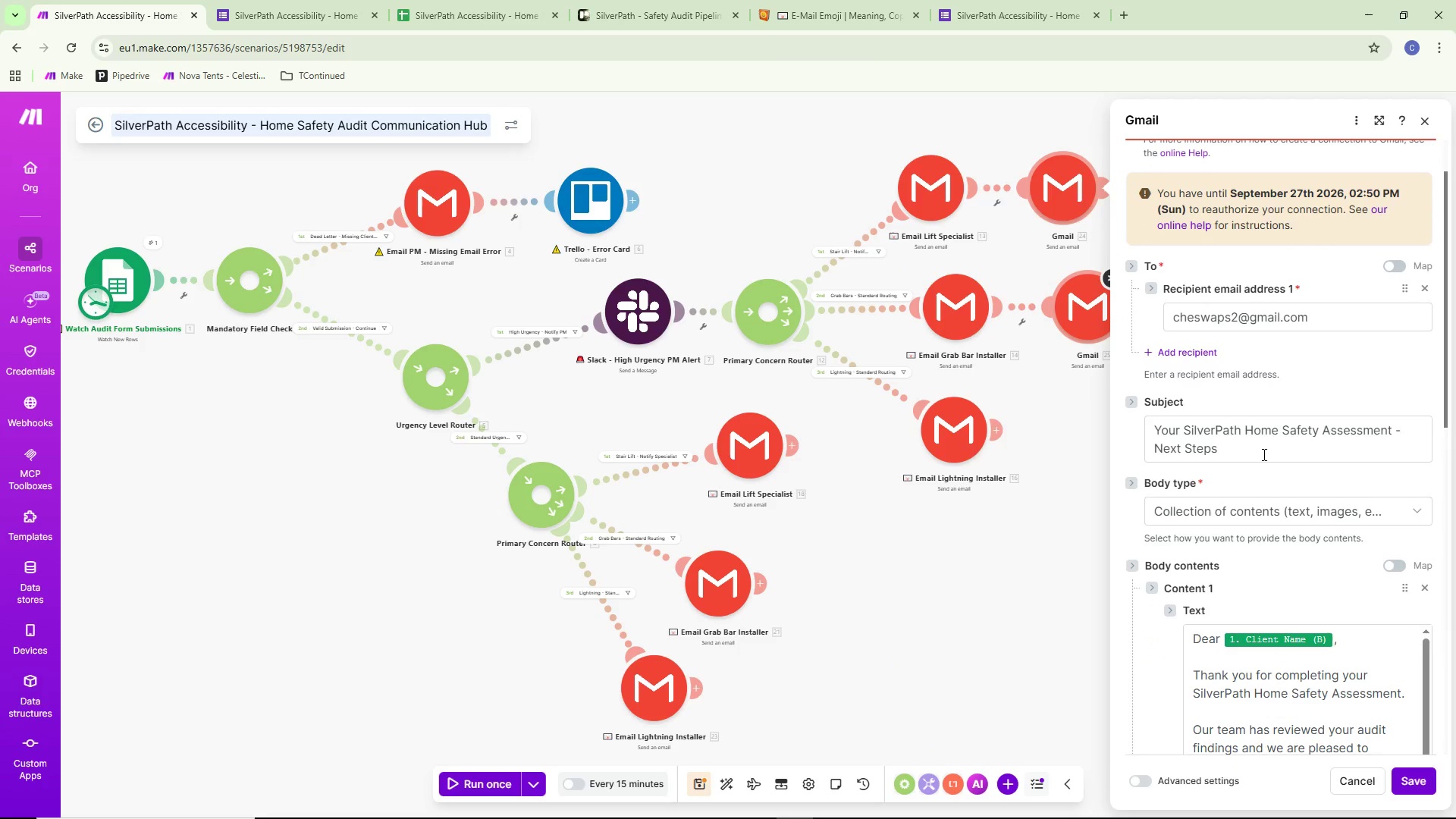 
left_click([1245, 451])
 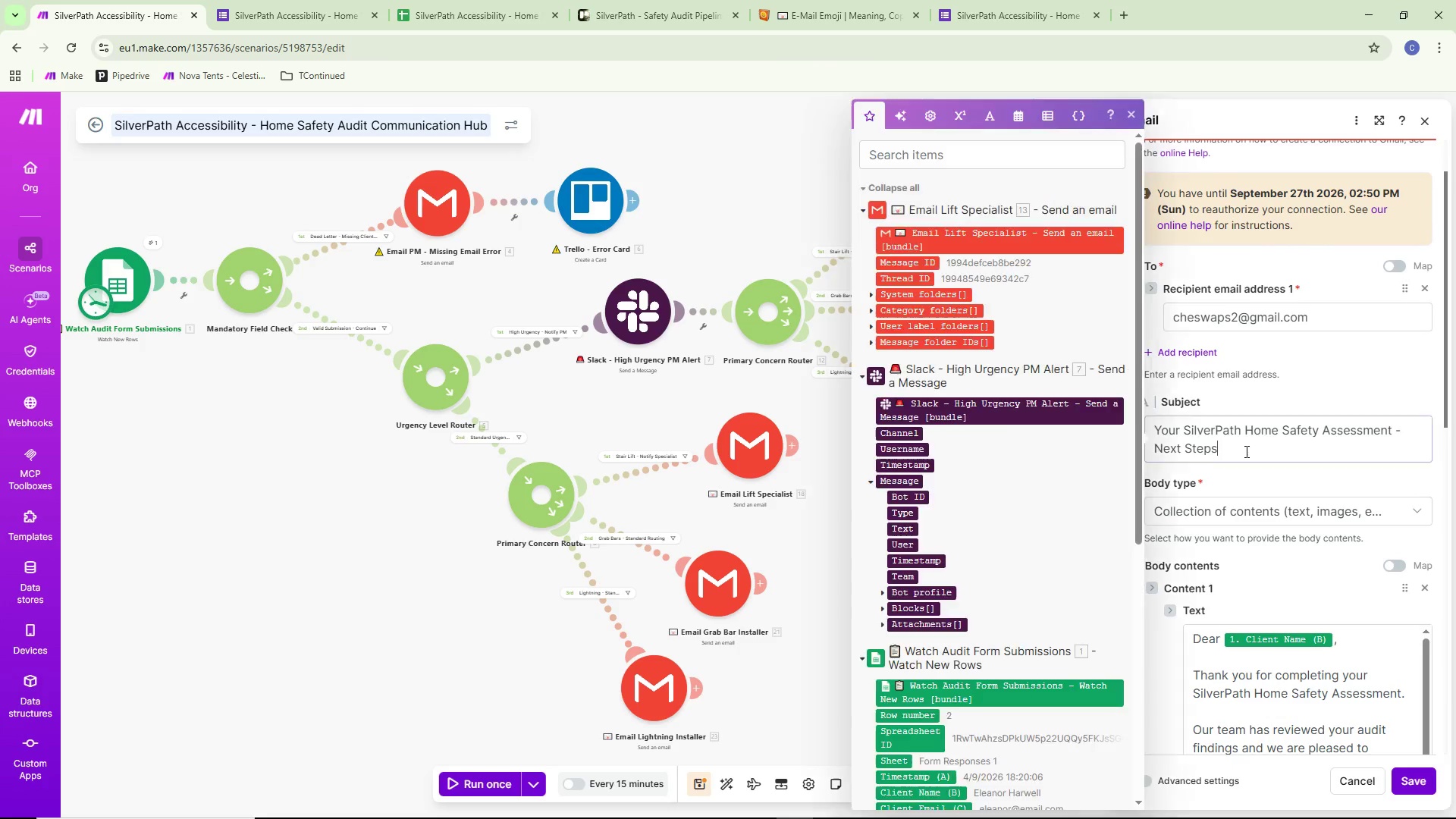 
key(Control+ControlLeft)
 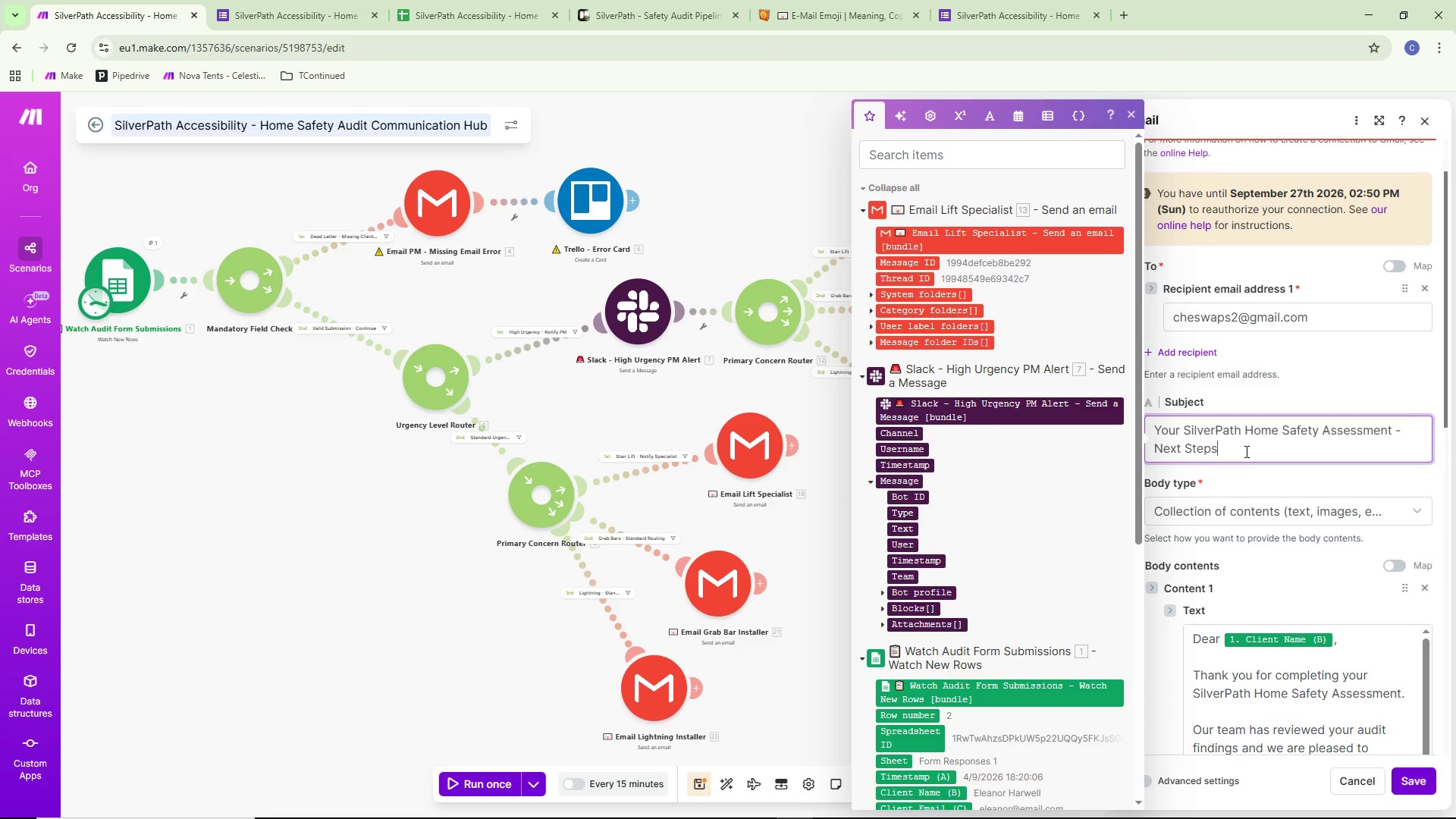 
key(Control+A)
 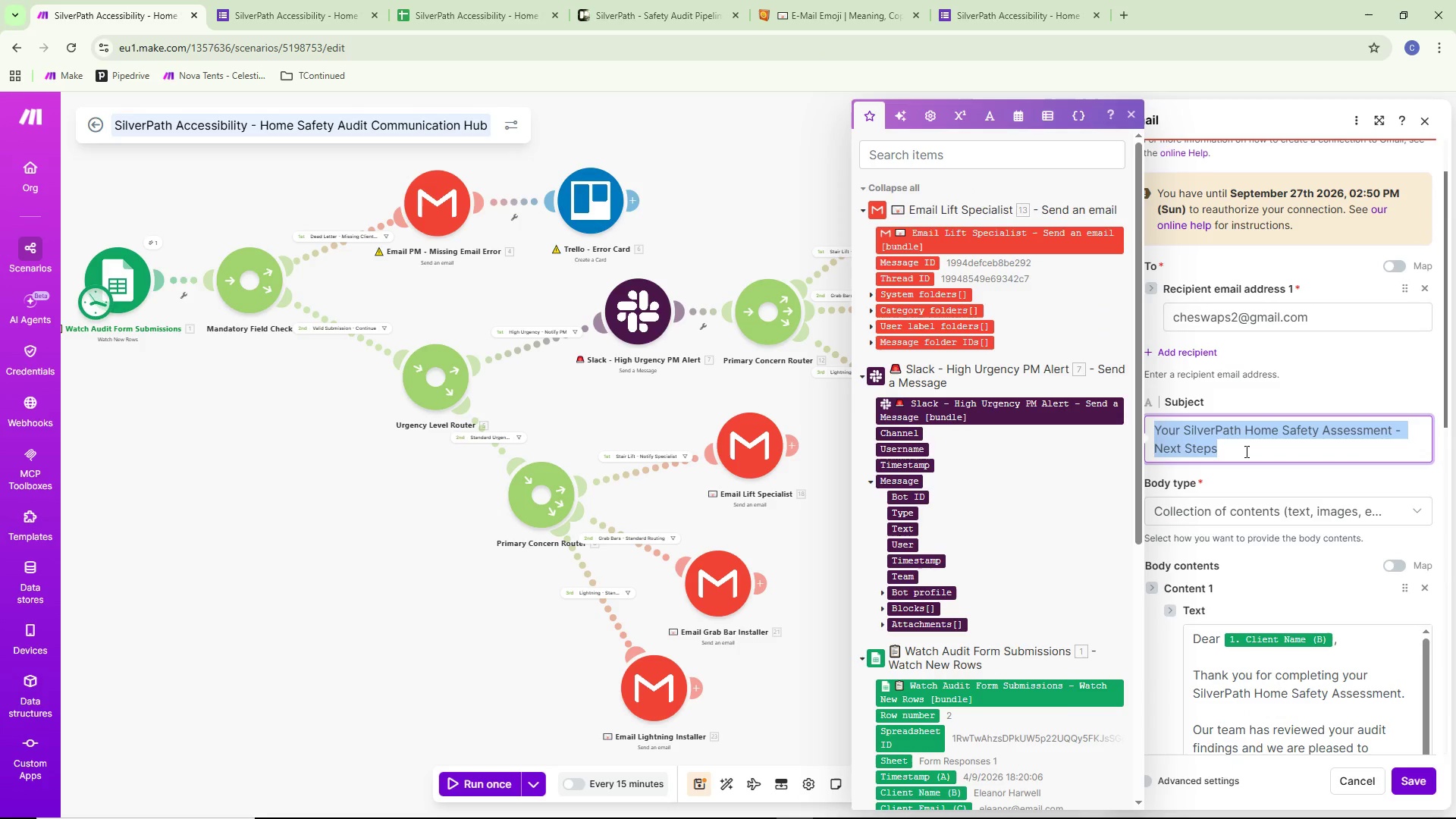 
key(Control+ControlLeft)
 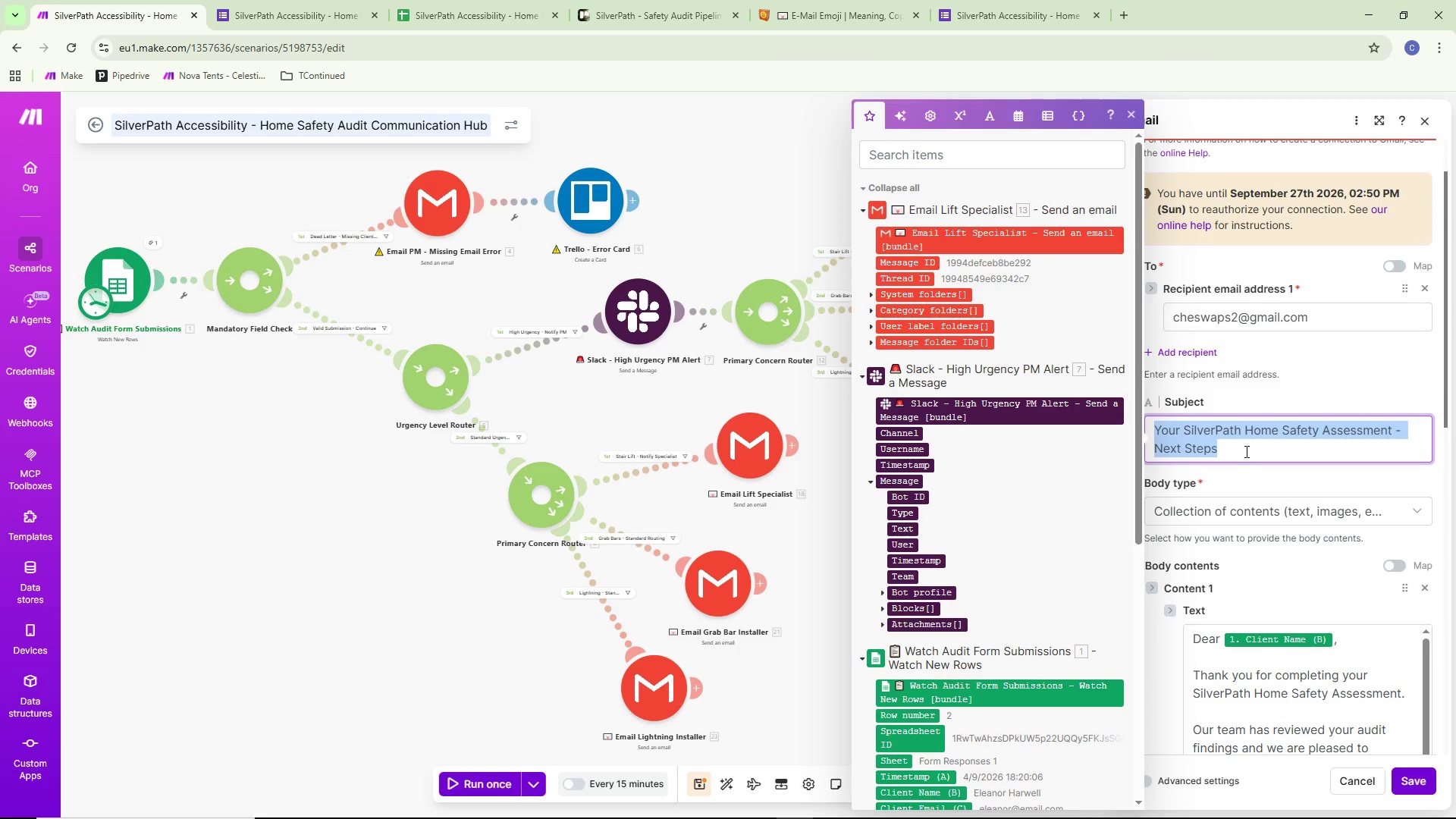 
key(Control+C)
 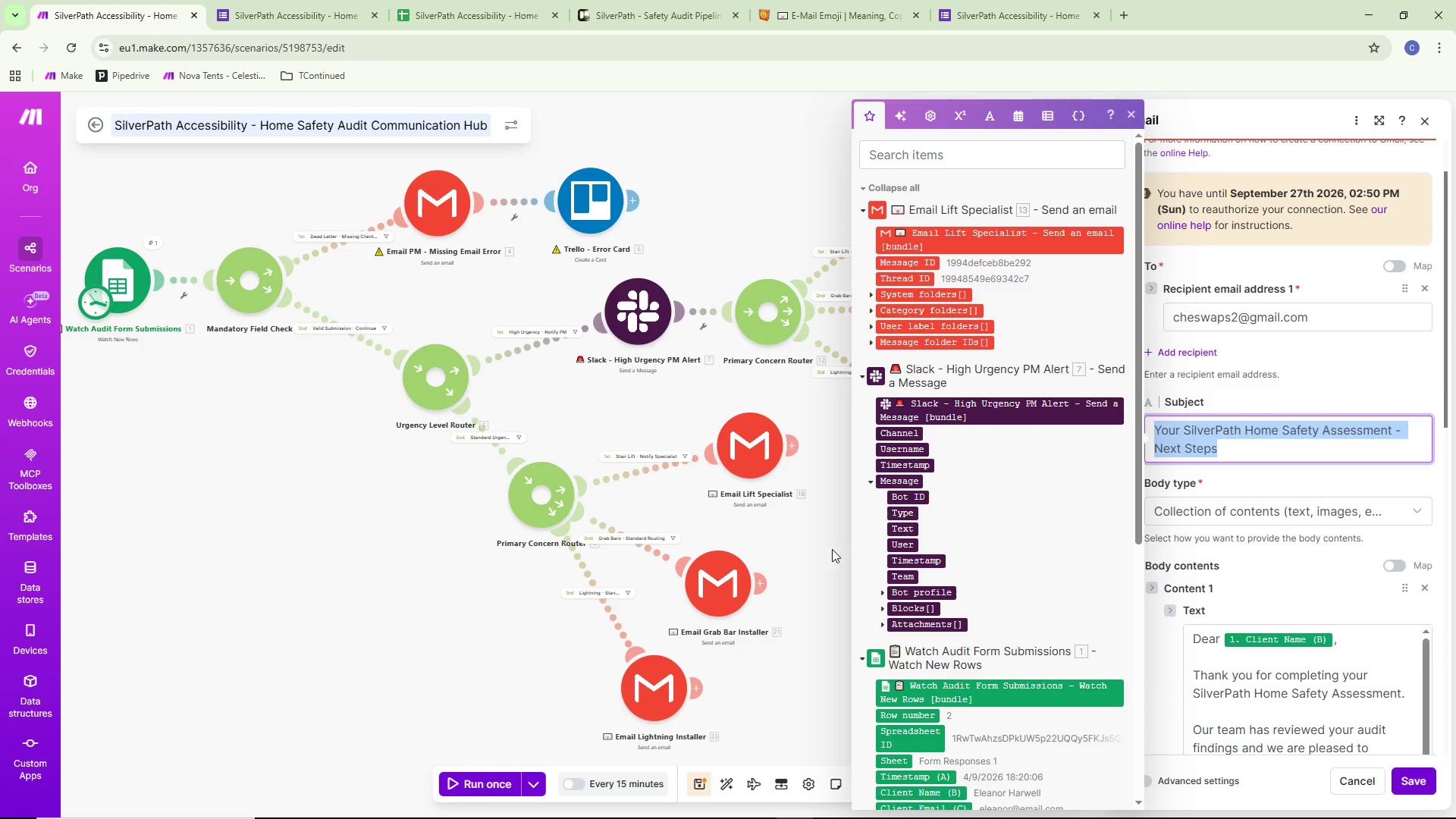 
left_click([781, 570])
 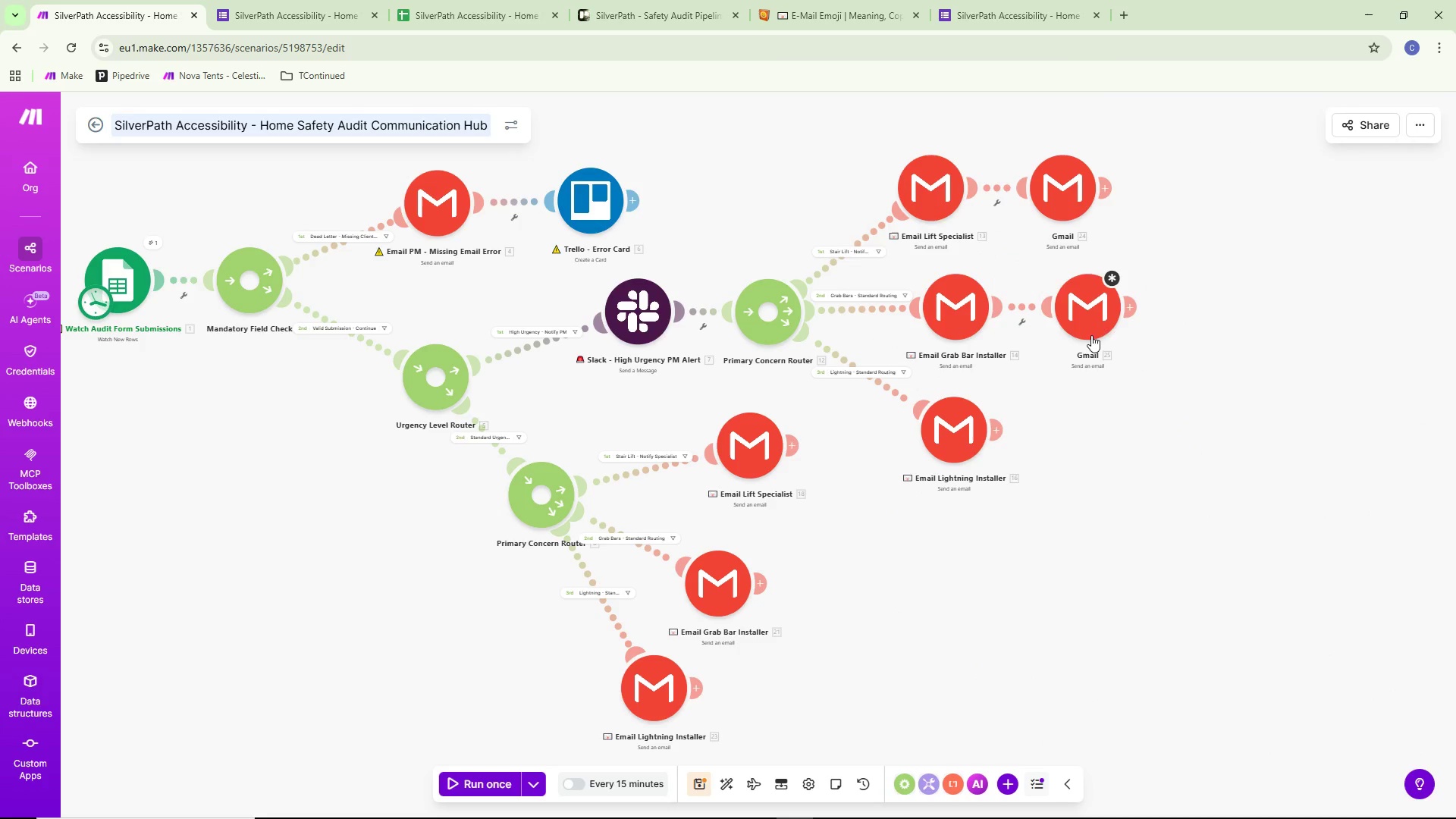 
double_click([1096, 330])
 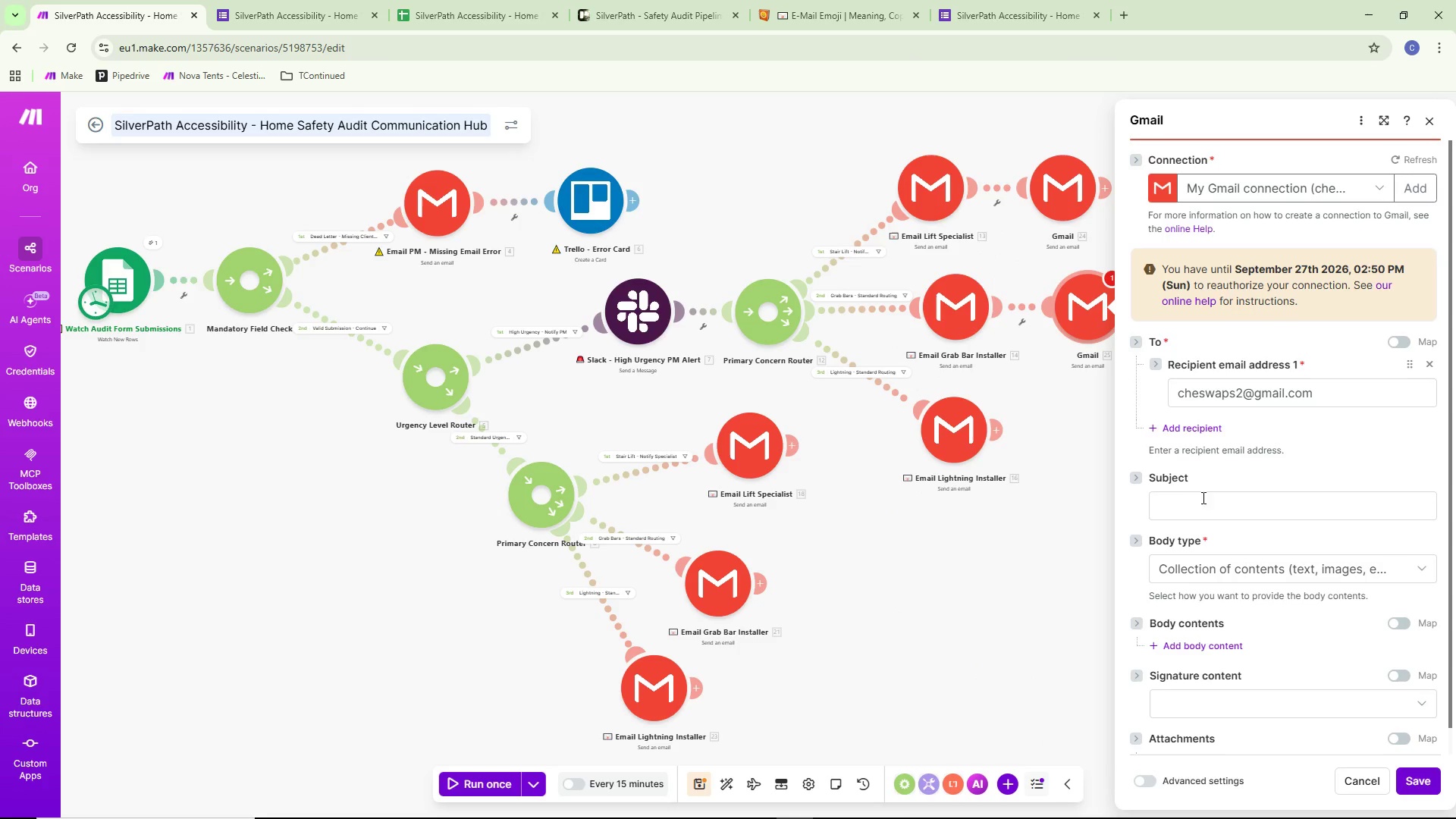 
left_click([1197, 507])
 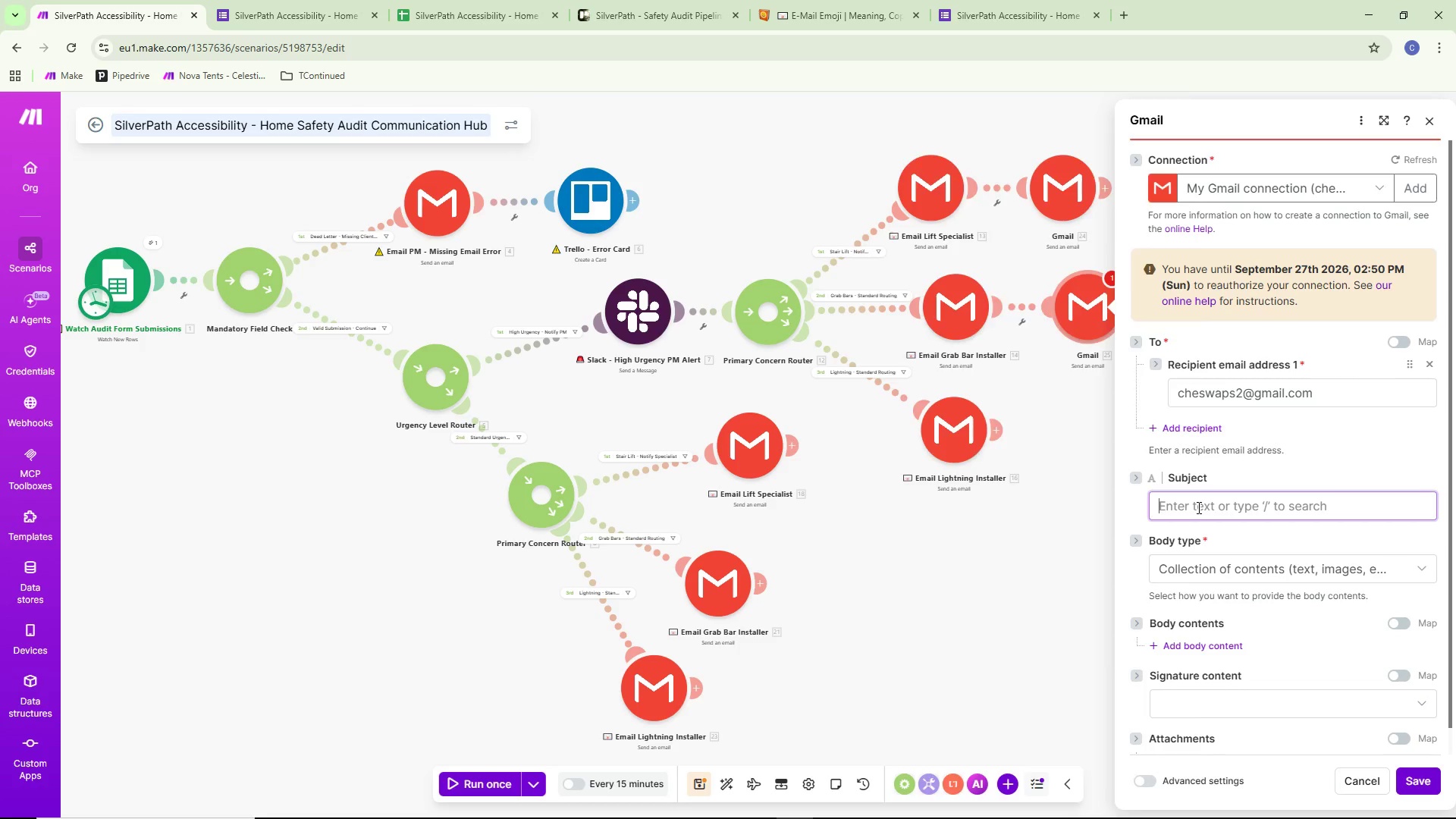 
key(Control+ControlLeft)
 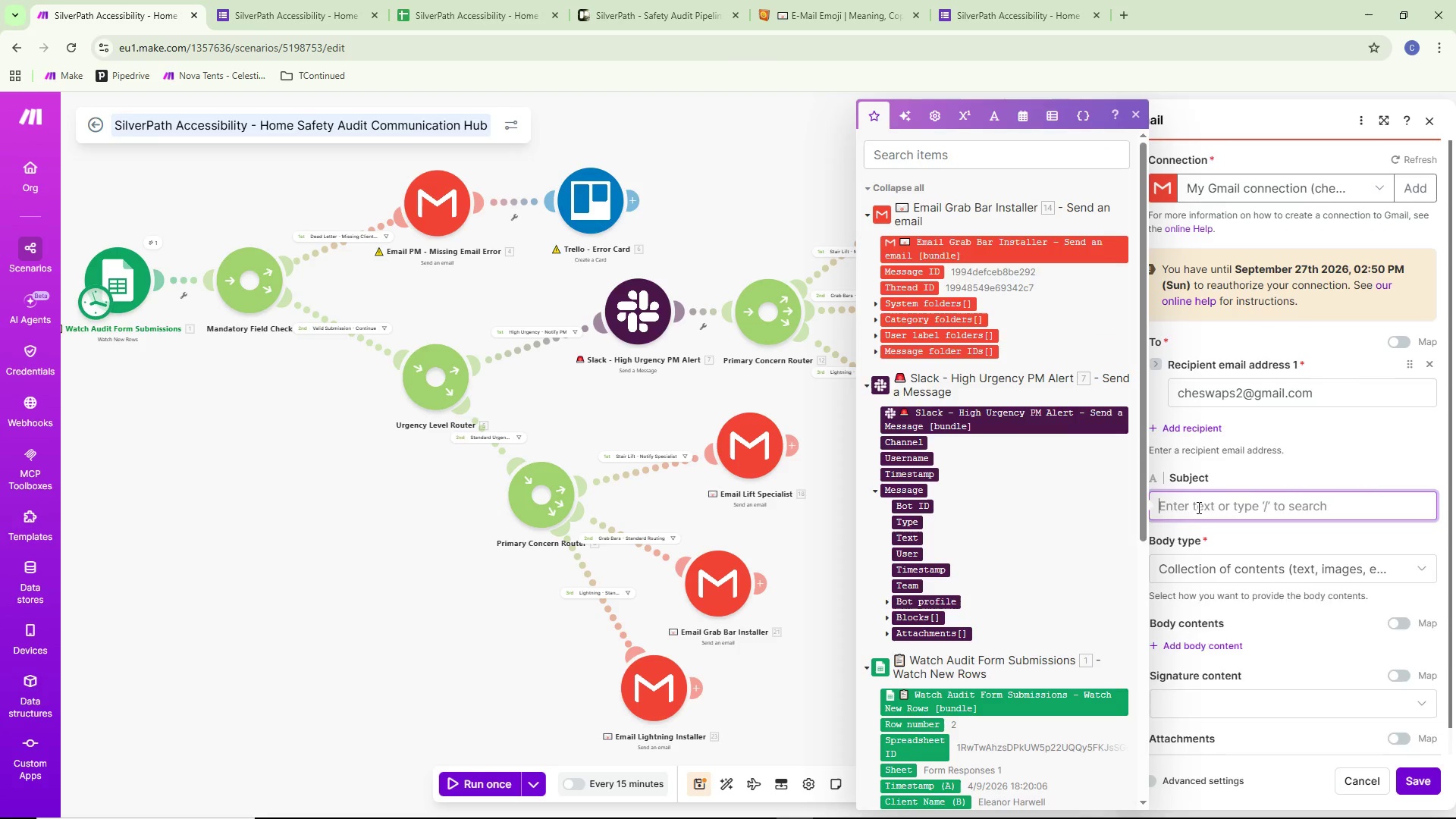 
key(Control+V)
 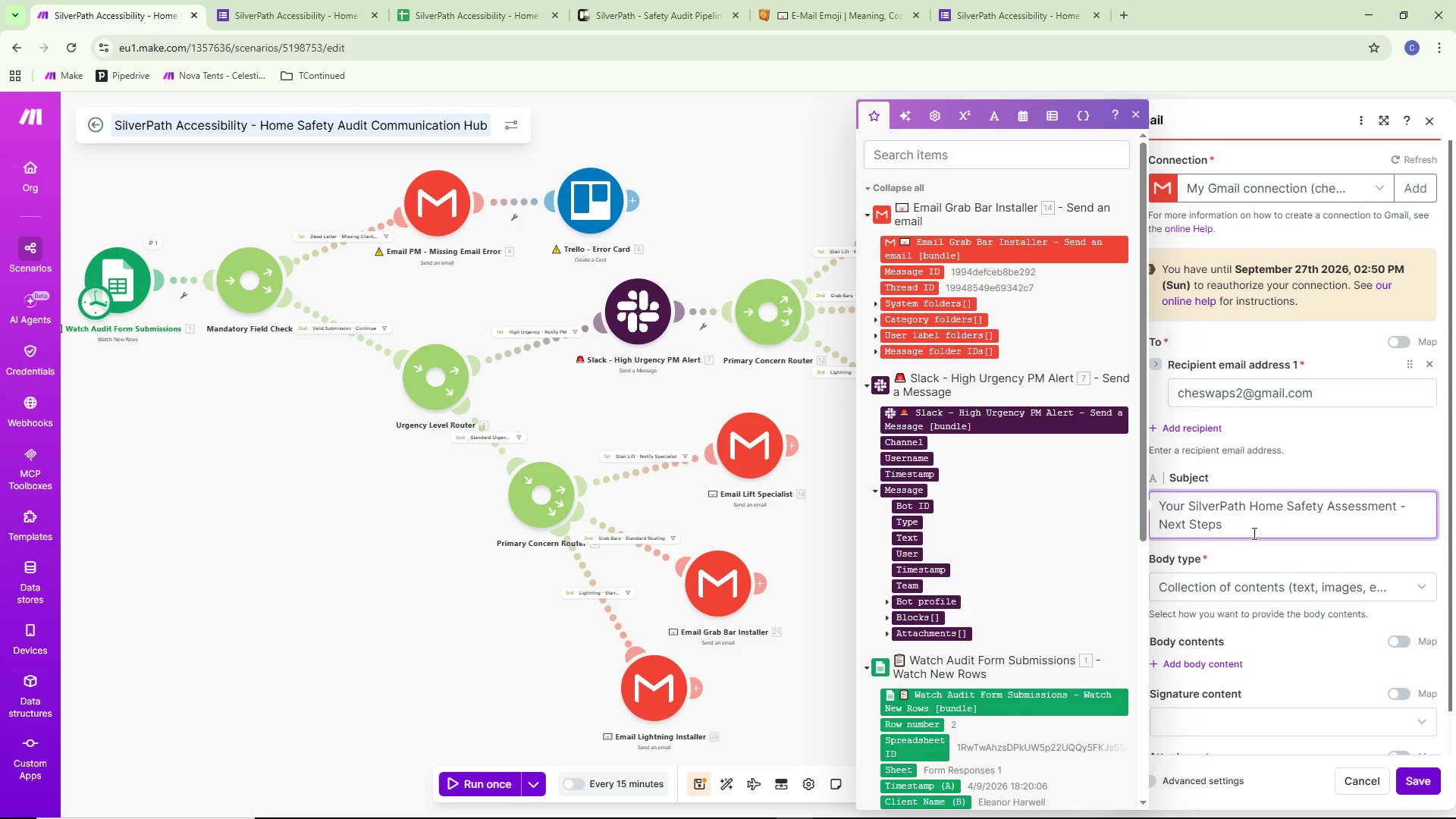 
scroll: coordinate [1253, 536], scroll_direction: down, amount: 2.0
 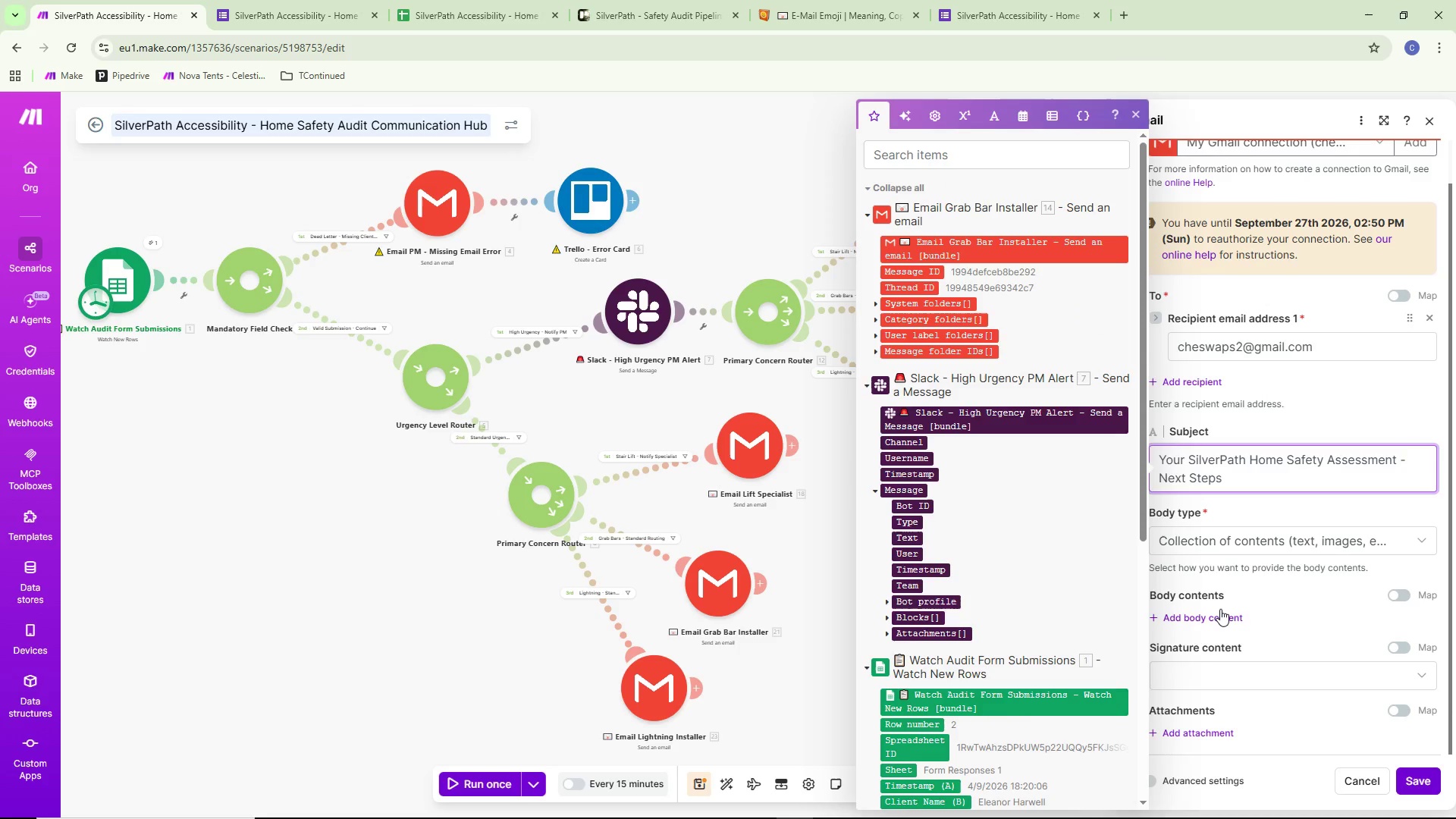 
left_click([1220, 609])
 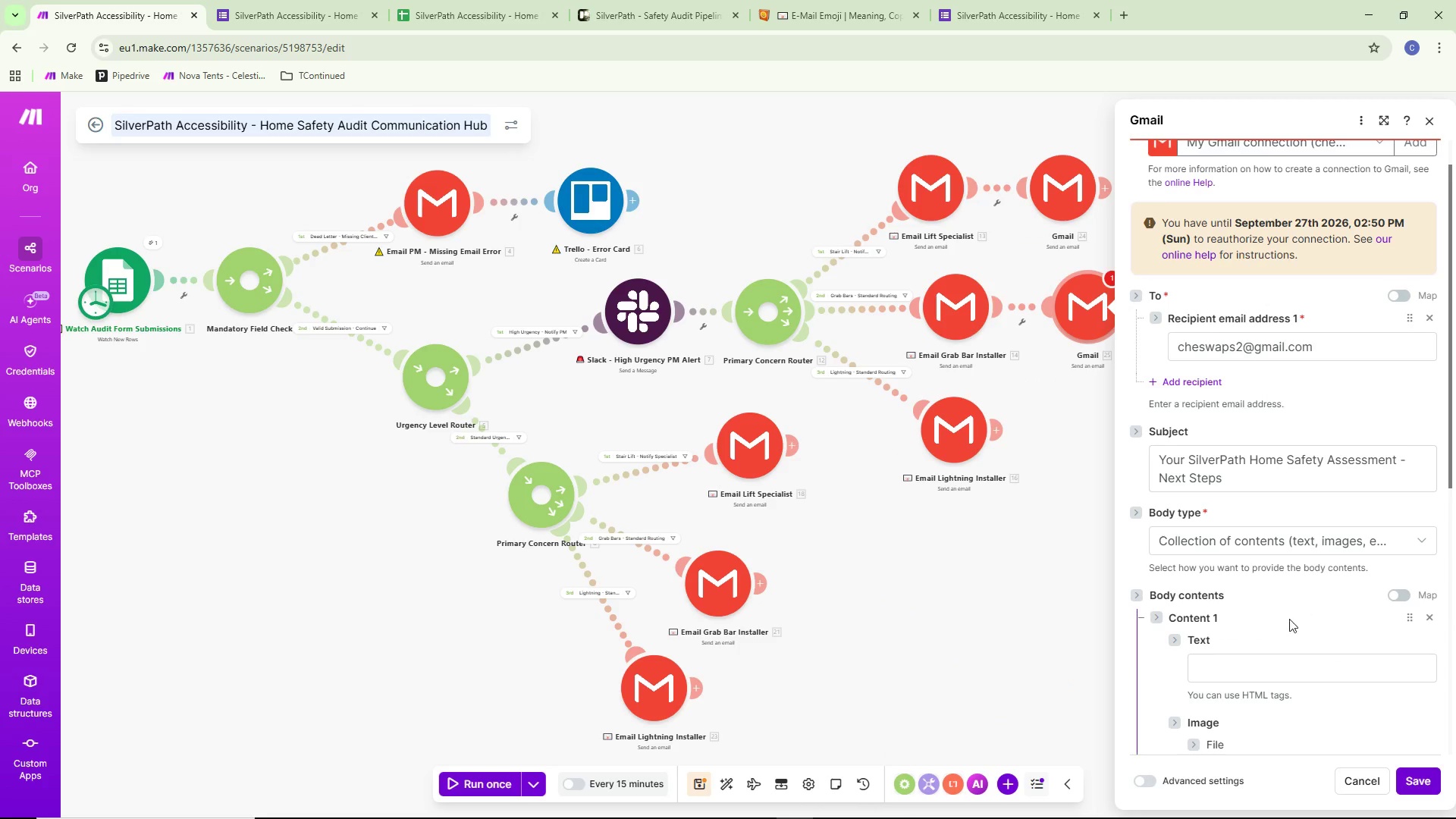 
scroll: coordinate [1280, 613], scroll_direction: down, amount: 3.0
 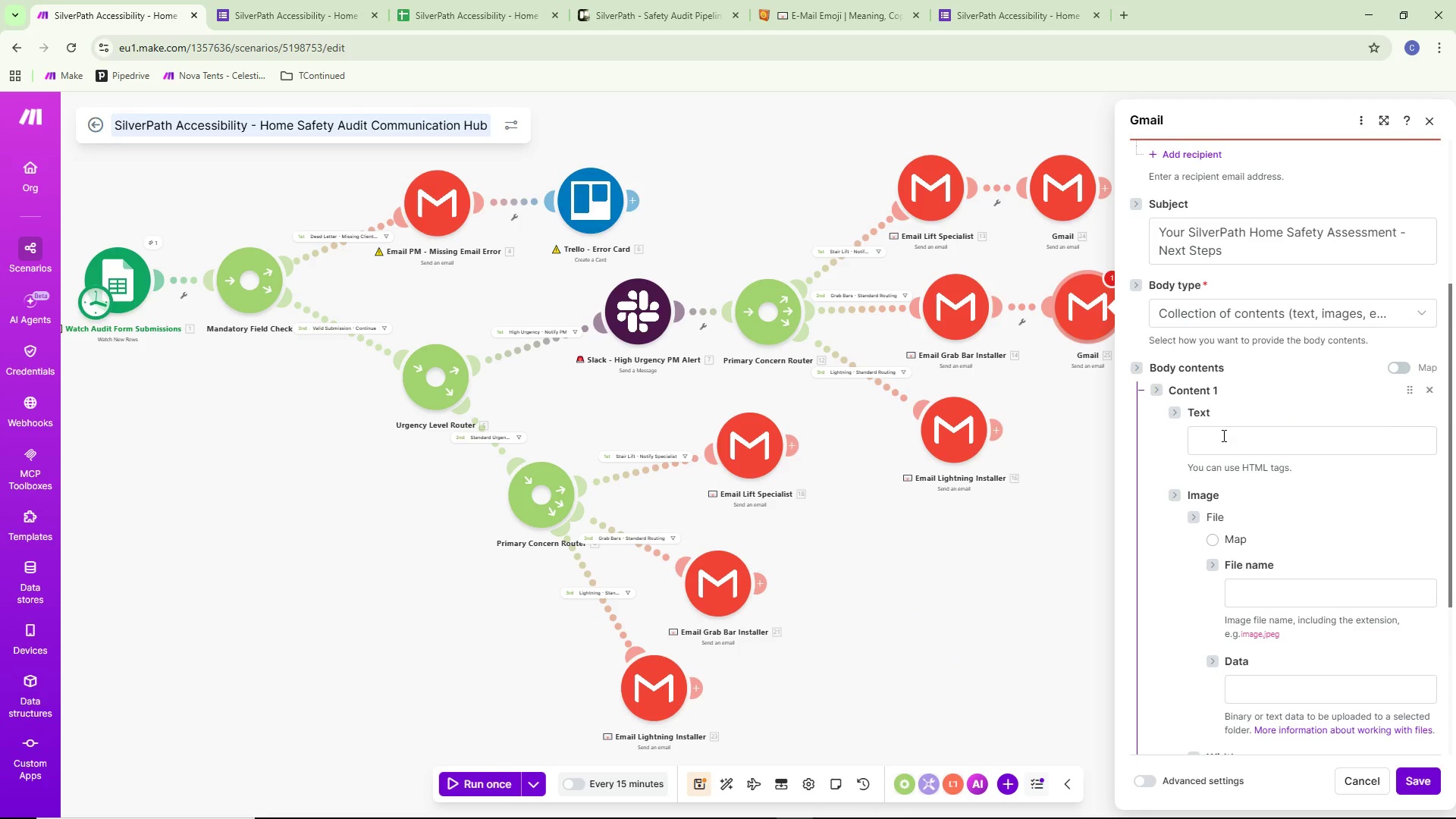 
left_click([1216, 447])
 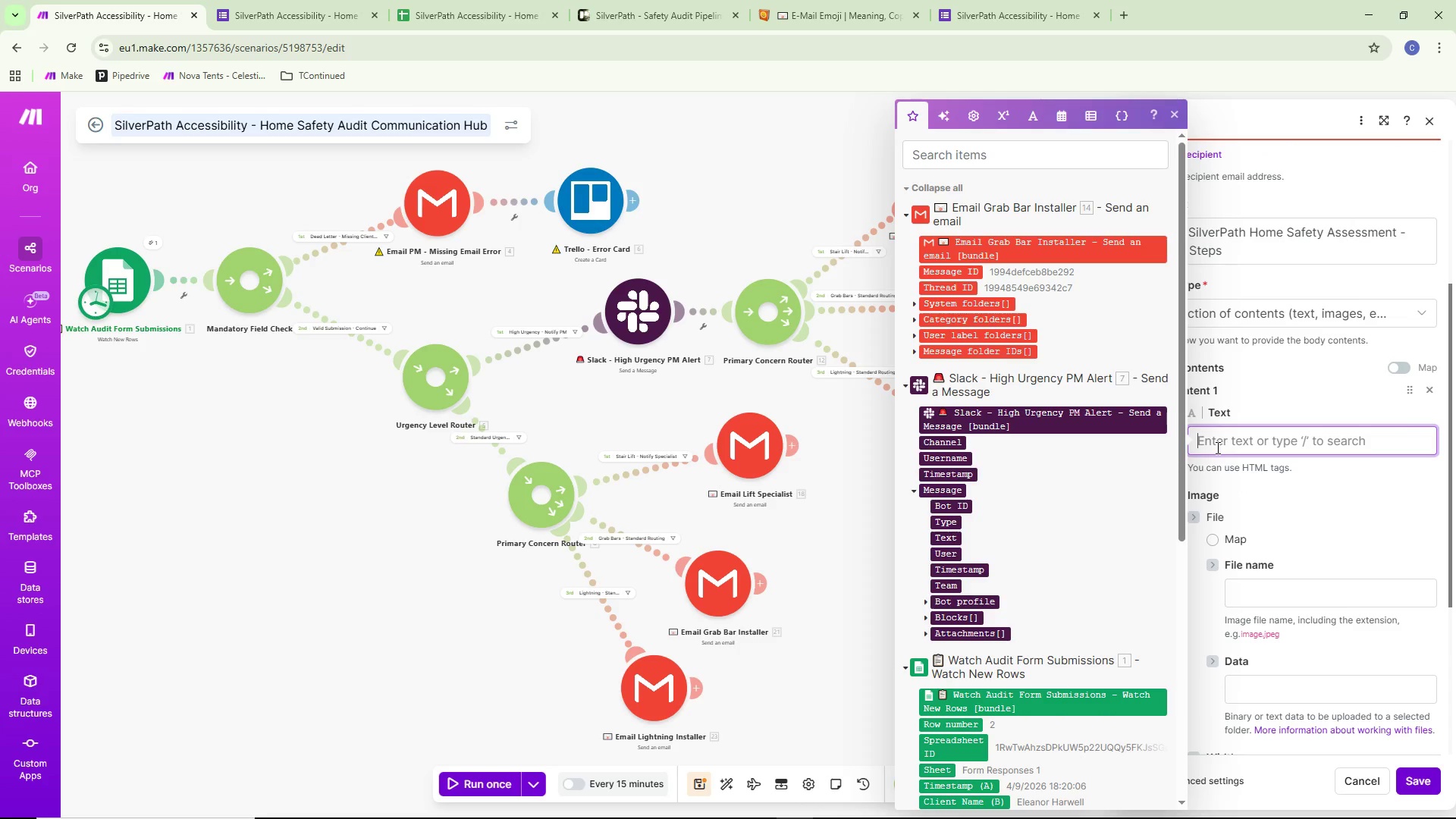 
key(Alt+AltLeft)
 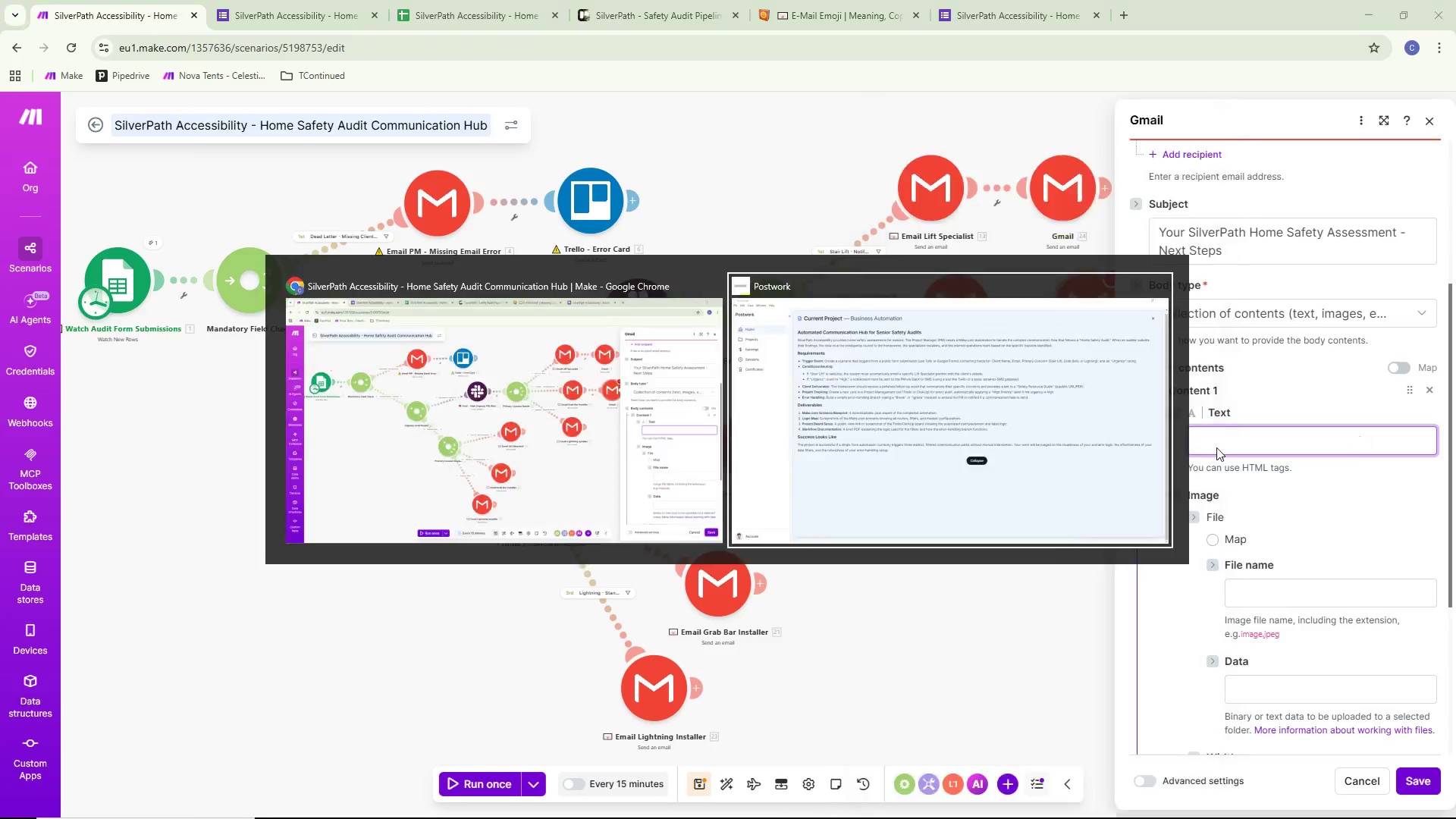 
key(Alt+Tab)